 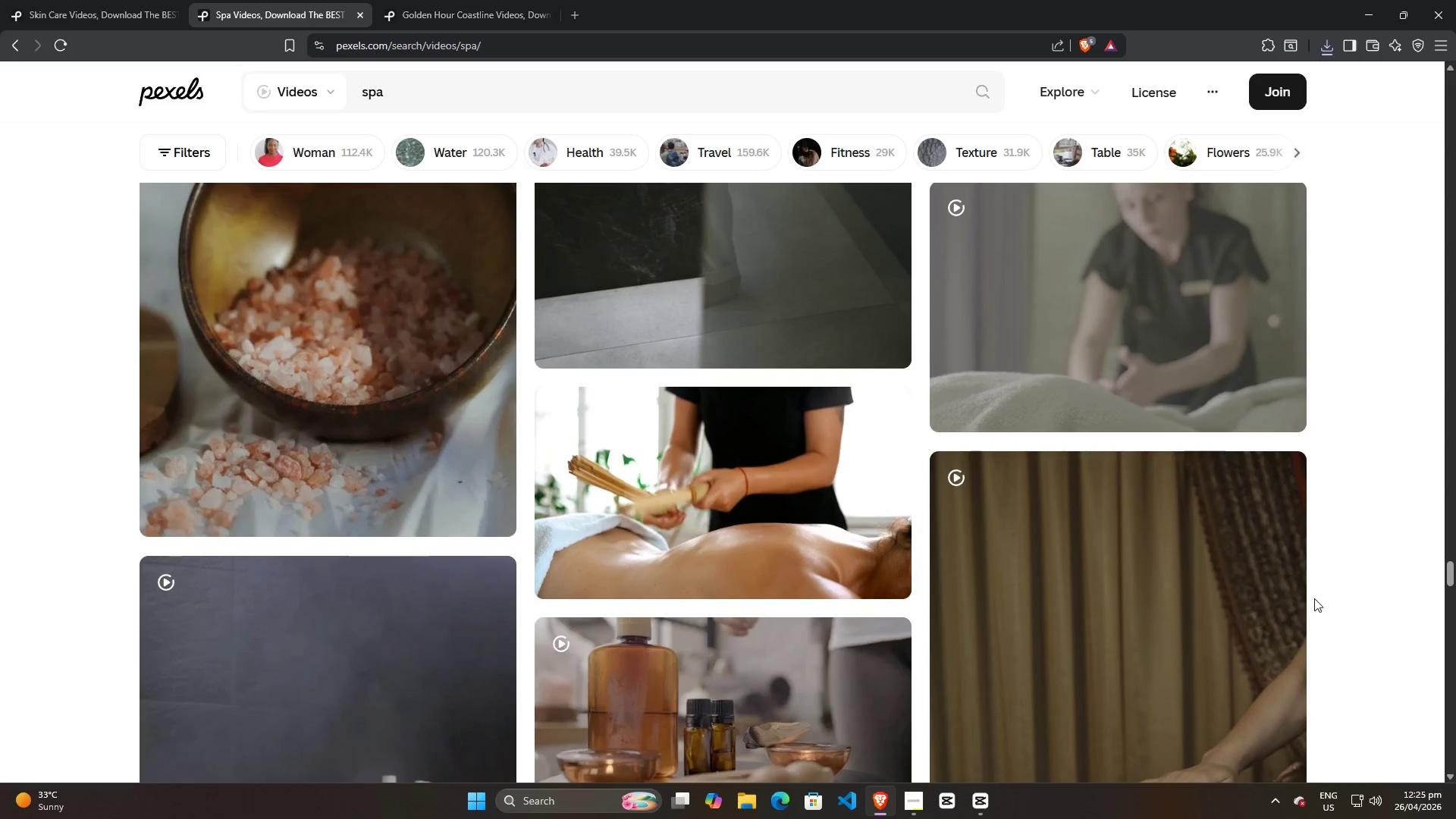 
scroll: coordinate [1314, 598], scroll_direction: up, amount: 3.0
 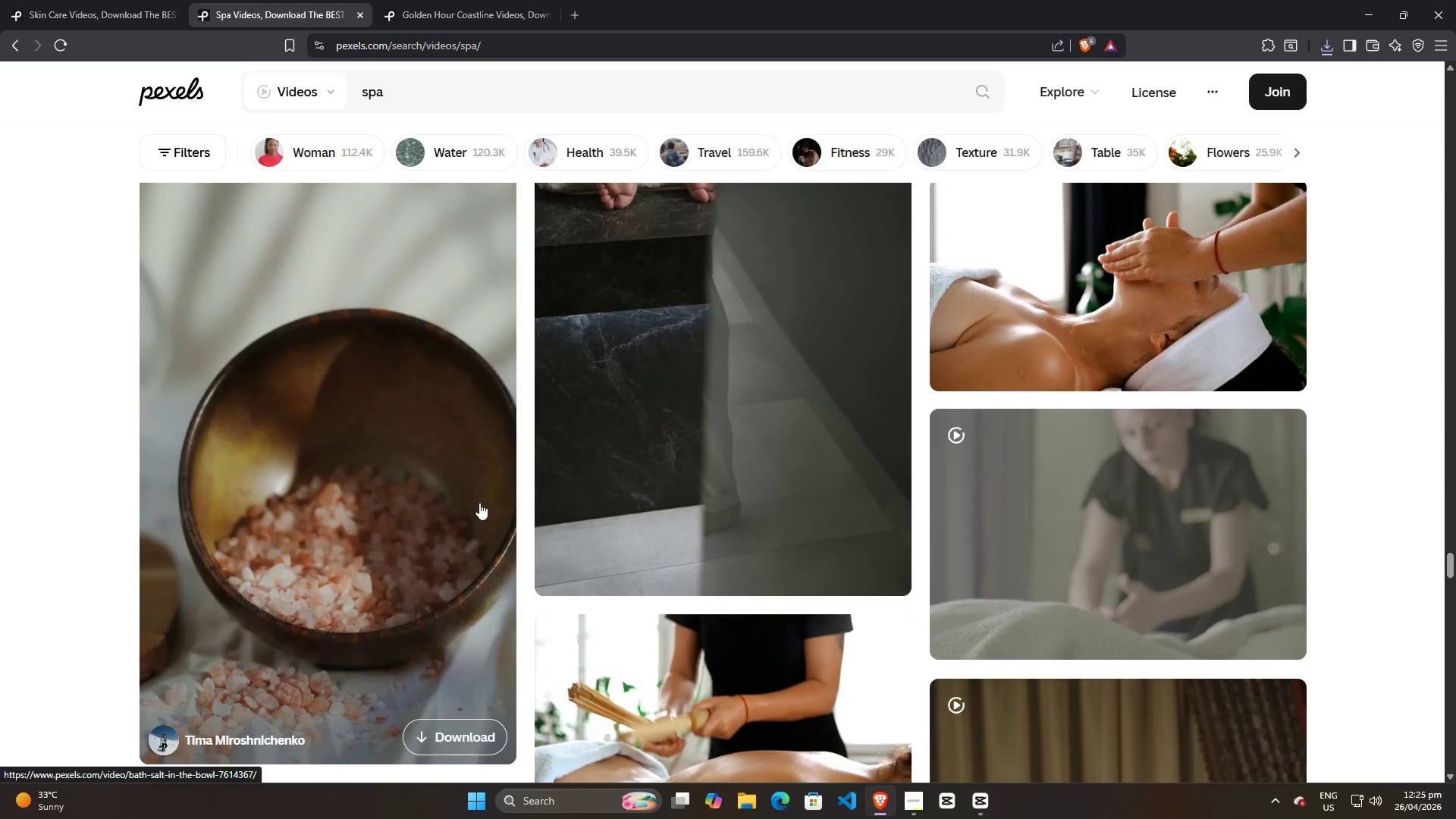 
scroll: coordinate [466, 513], scroll_direction: down, amount: 1.0
 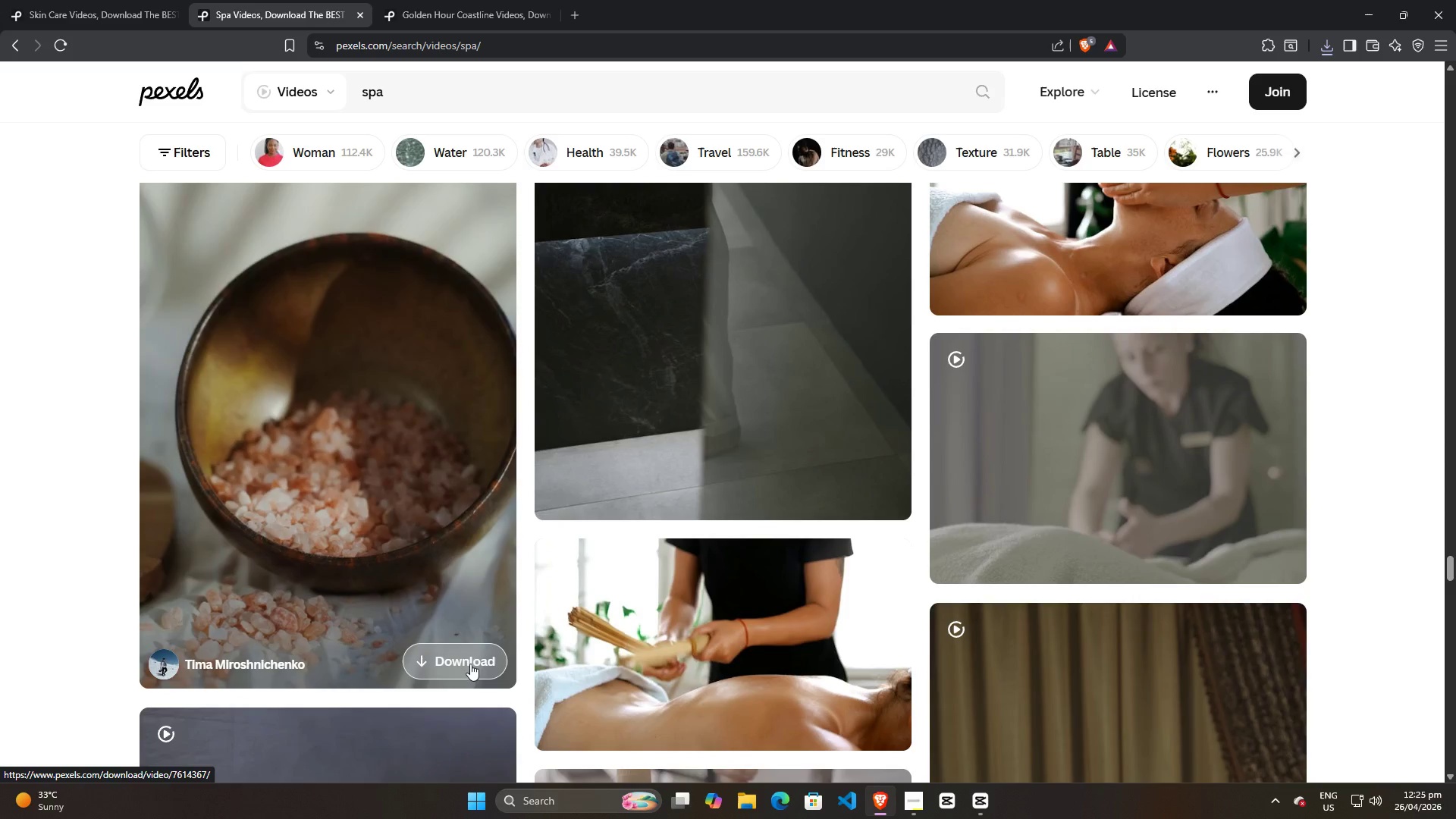 
left_click([468, 661])
 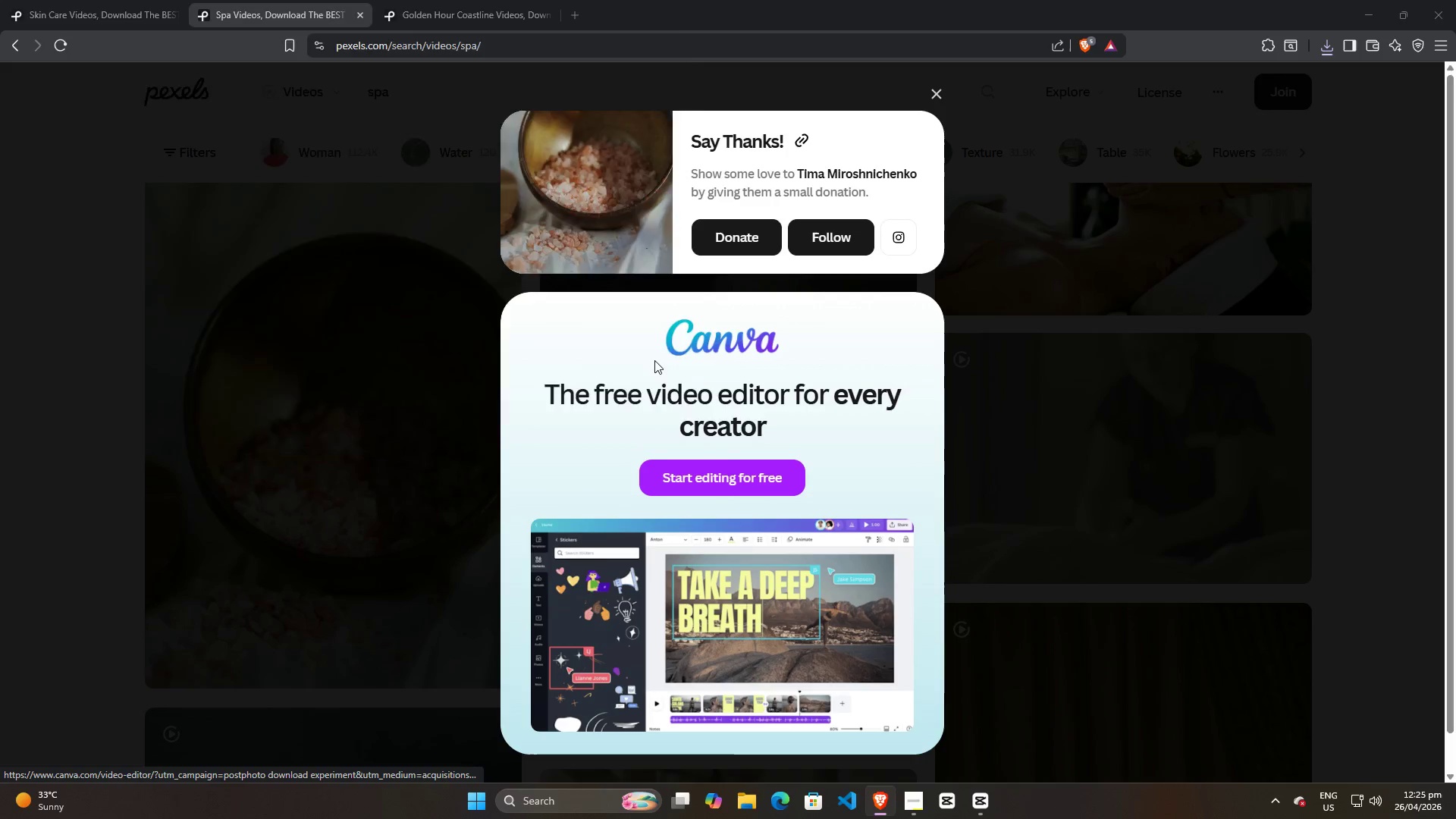 
left_click([573, 377])
 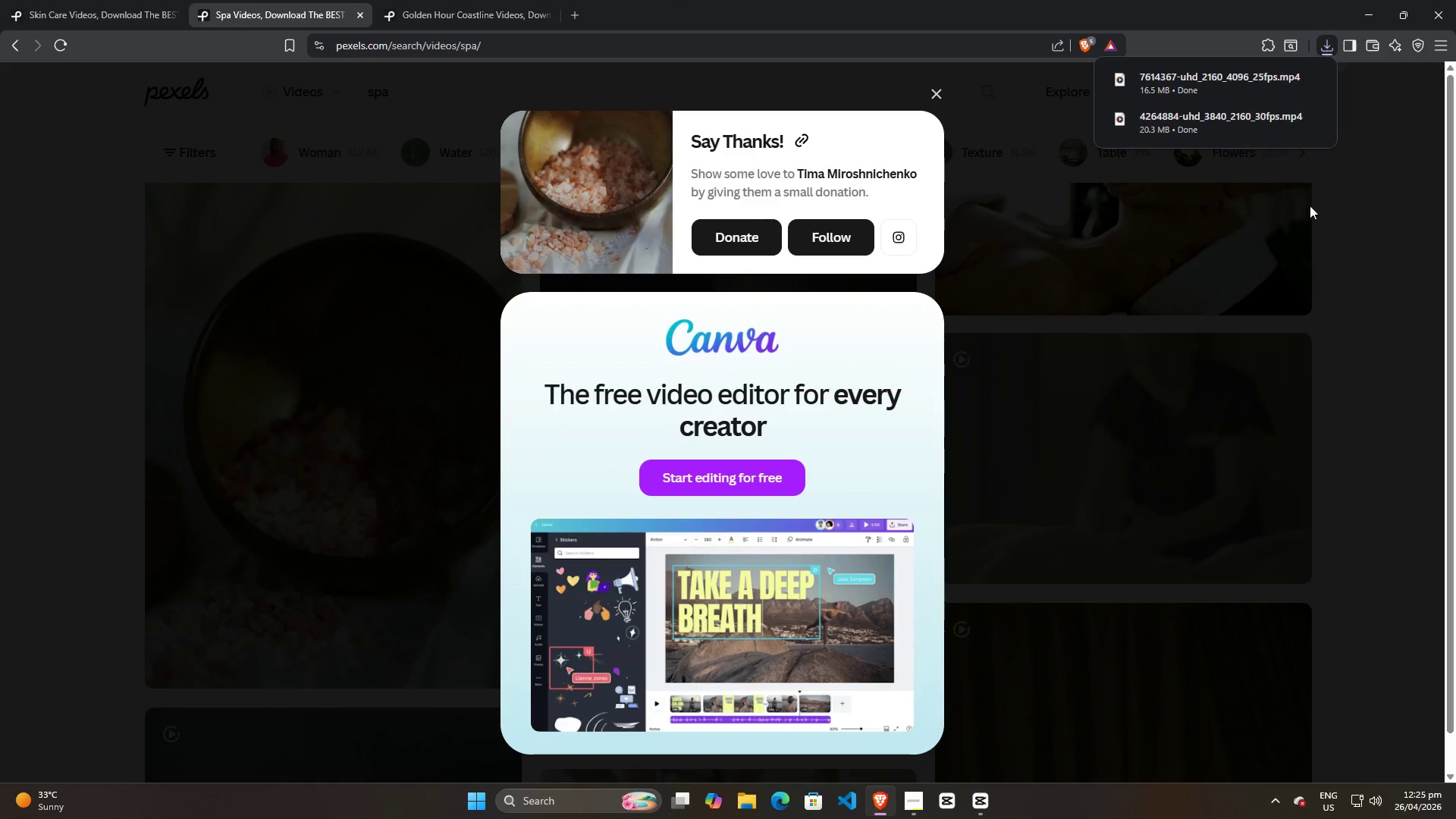 
left_click_drag(start_coordinate=[1197, 80], to_coordinate=[315, 405])
 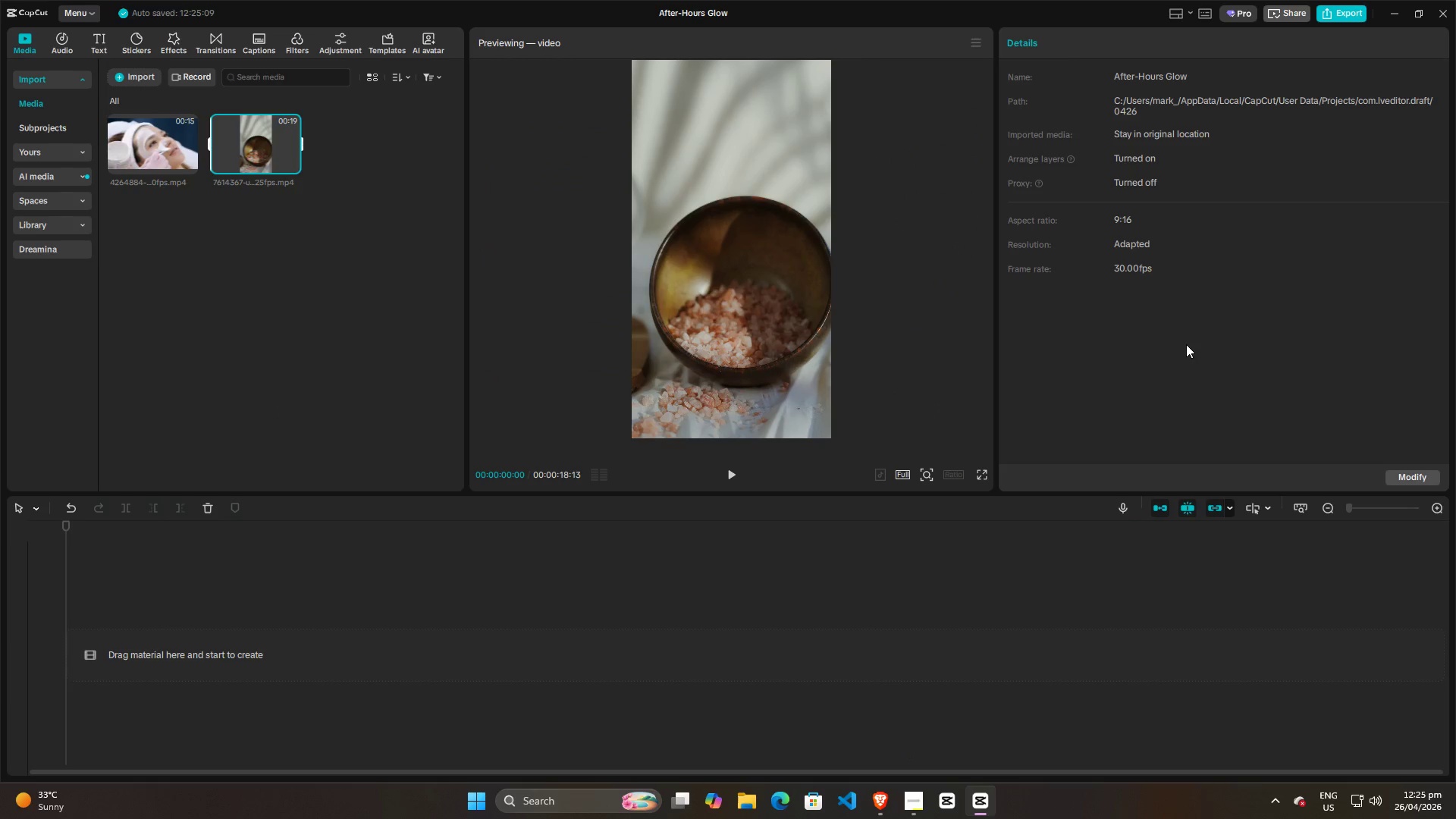 
key(Alt+AltLeft)
 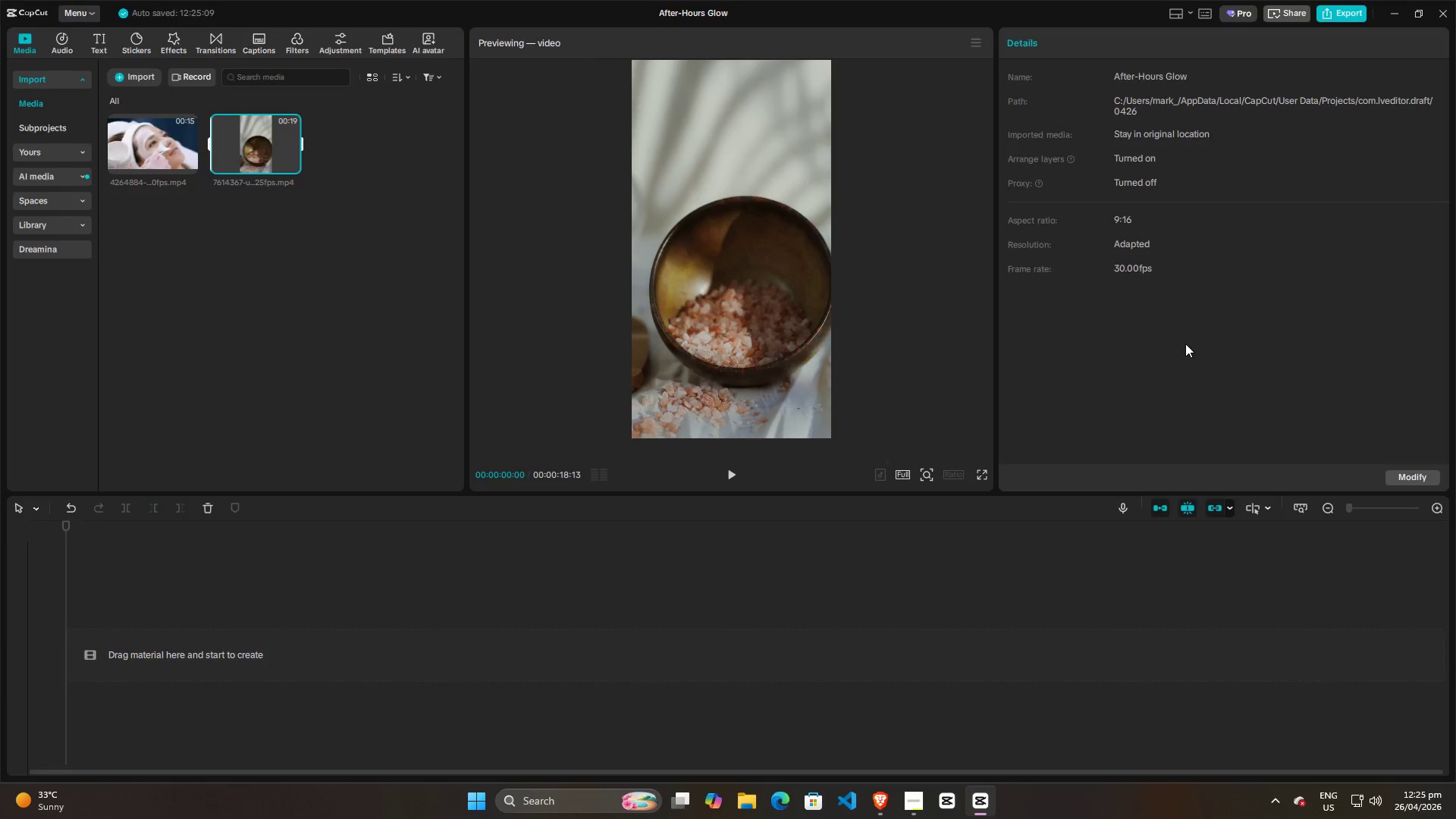 
key(Alt+Tab)
 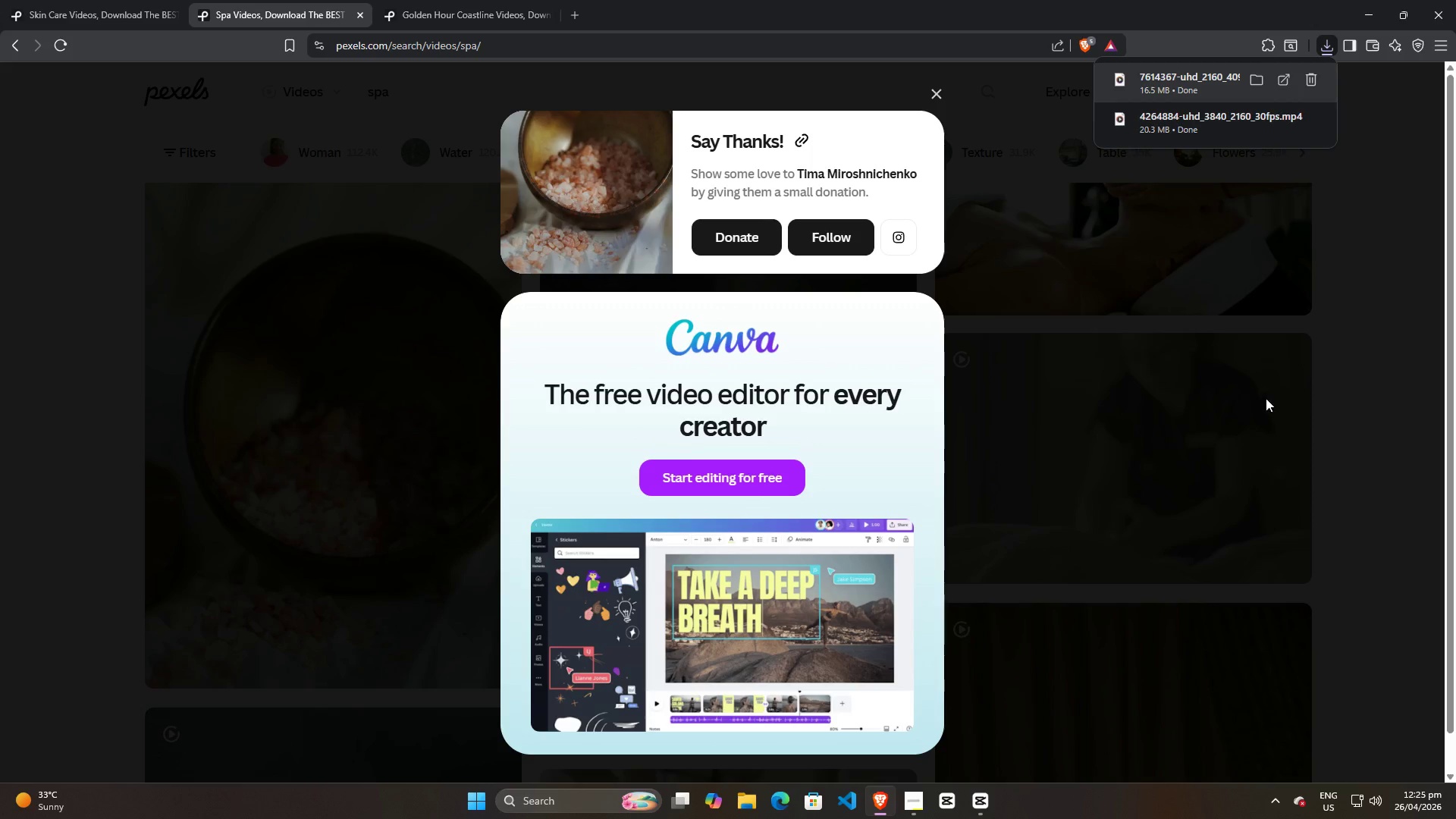 
left_click([1286, 407])
 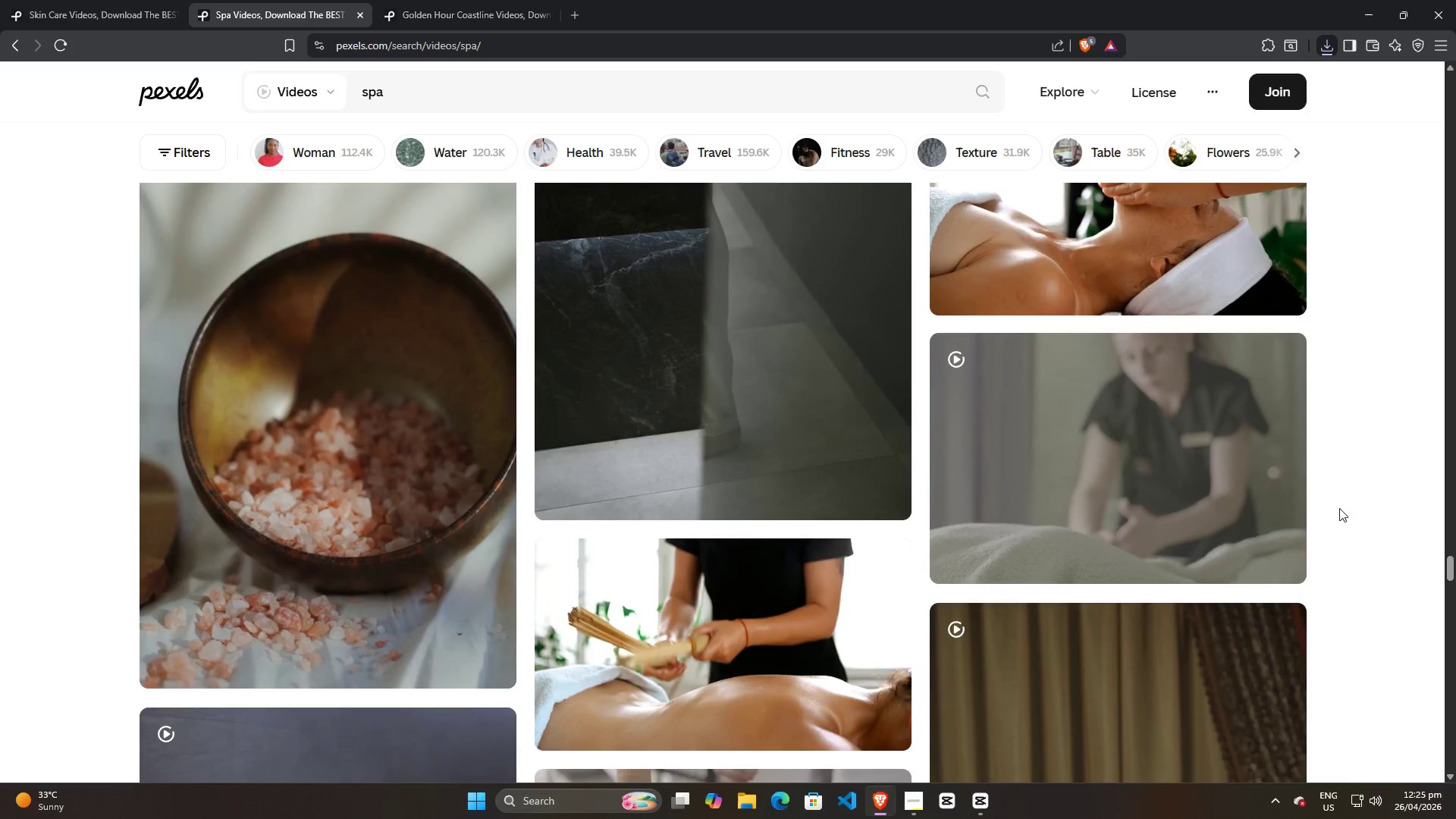 
scroll: coordinate [1340, 504], scroll_direction: down, amount: 6.0
 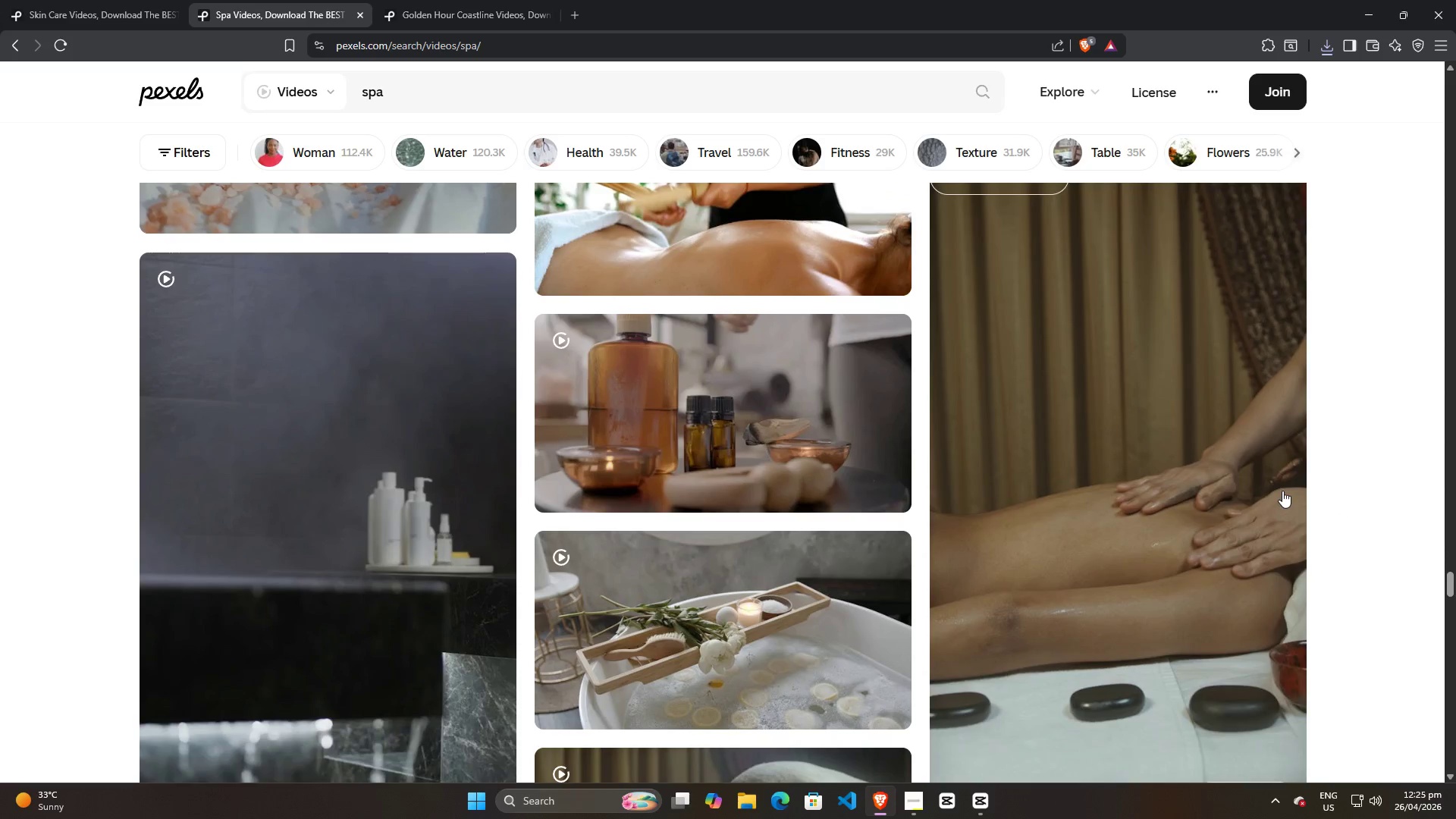 
scroll: coordinate [1214, 481], scroll_direction: none, amount: 0.0
 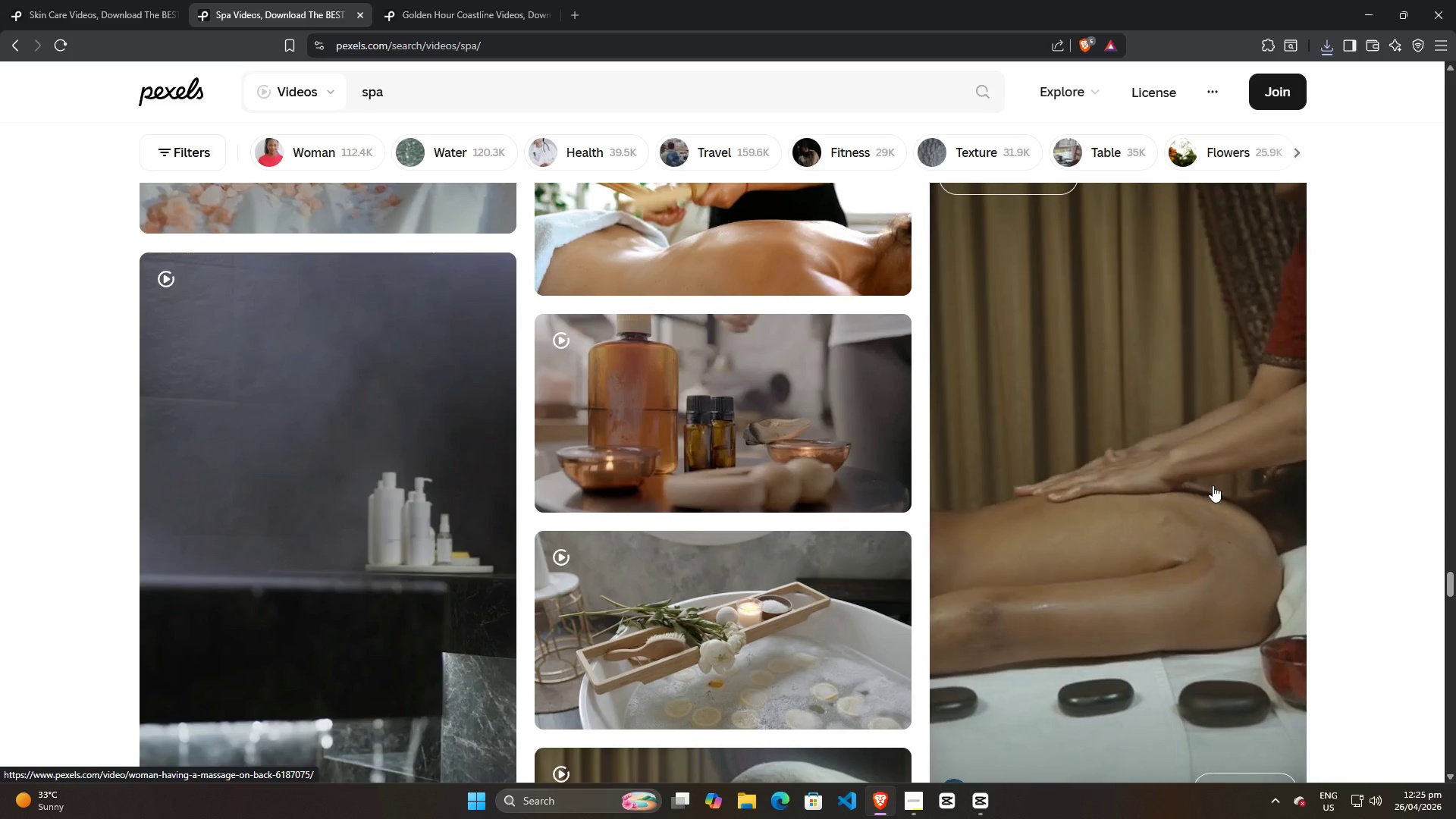 
key(Control+ControlLeft)
 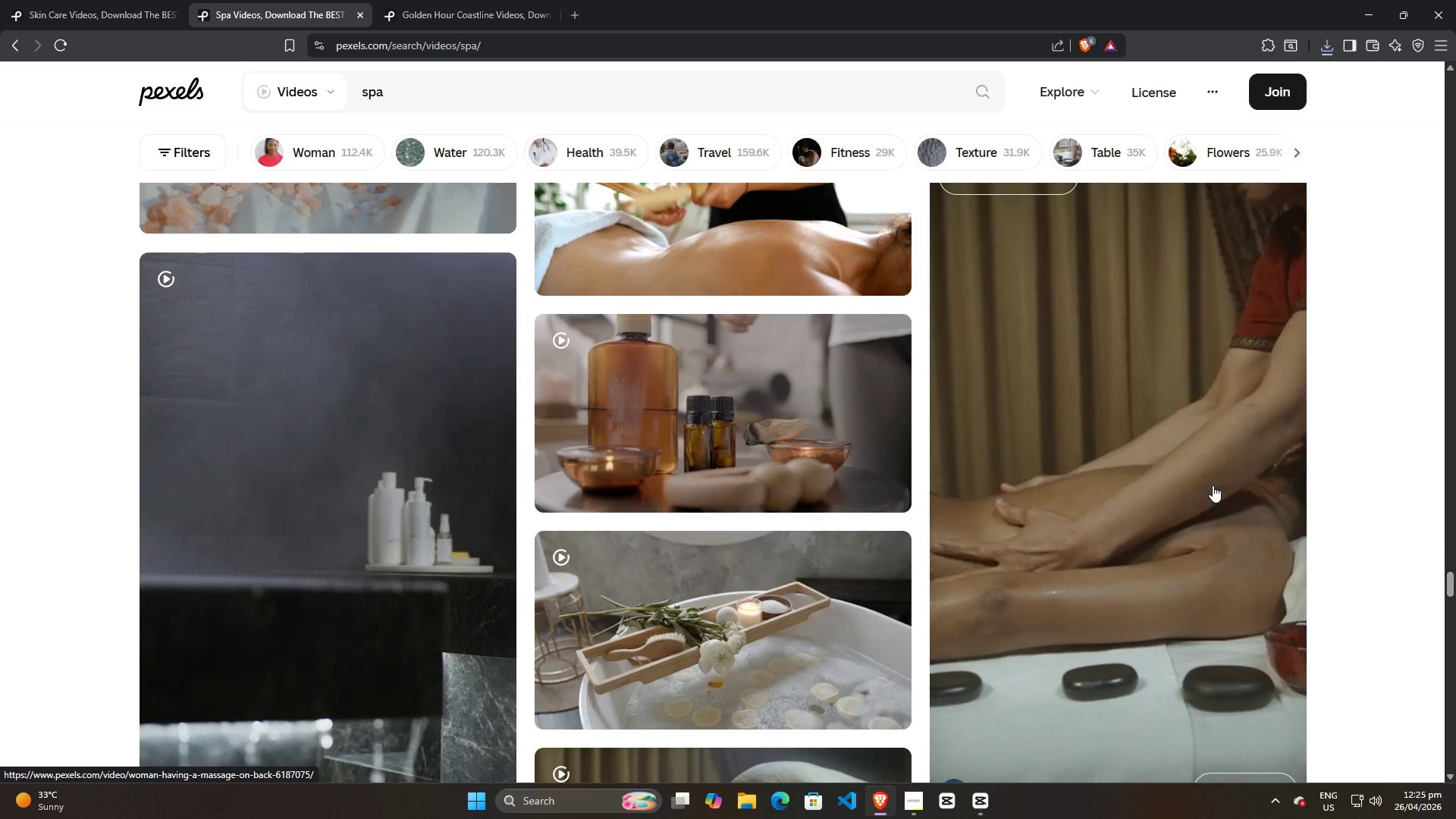 
scroll: coordinate [883, 513], scroll_direction: down, amount: 13.0
 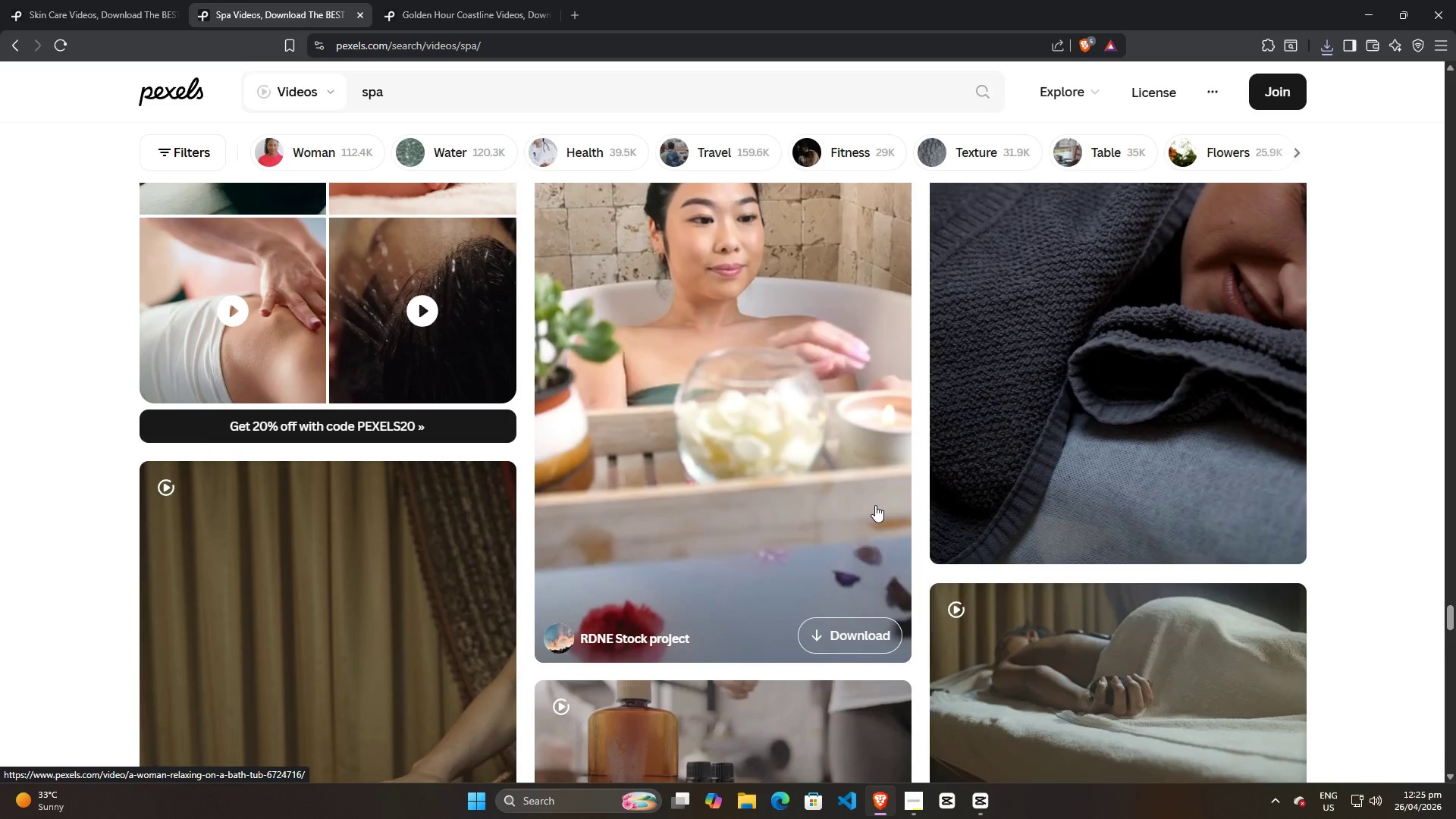 
scroll: coordinate [875, 505], scroll_direction: up, amount: 1.0
 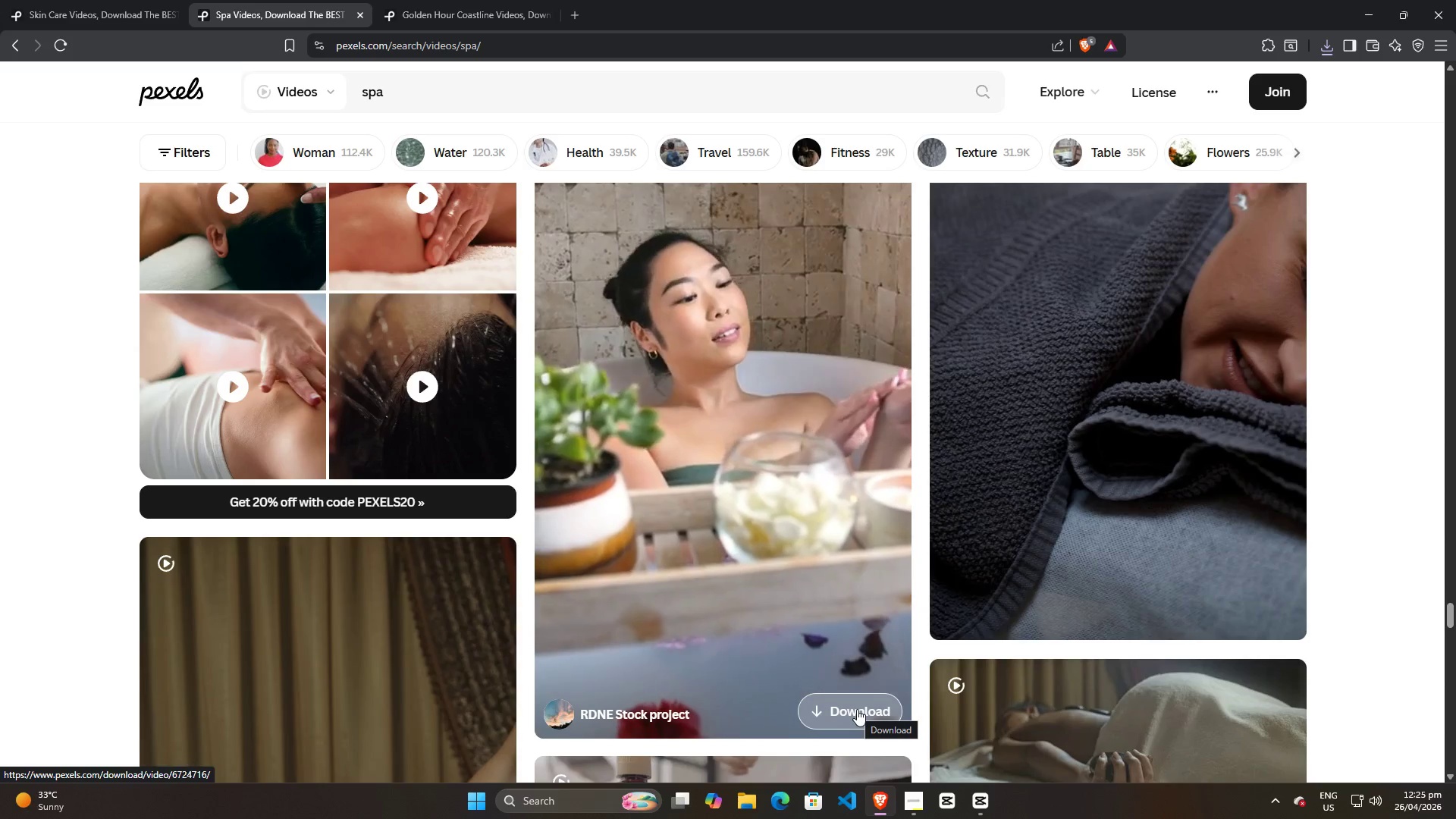 
wait(13.11)
 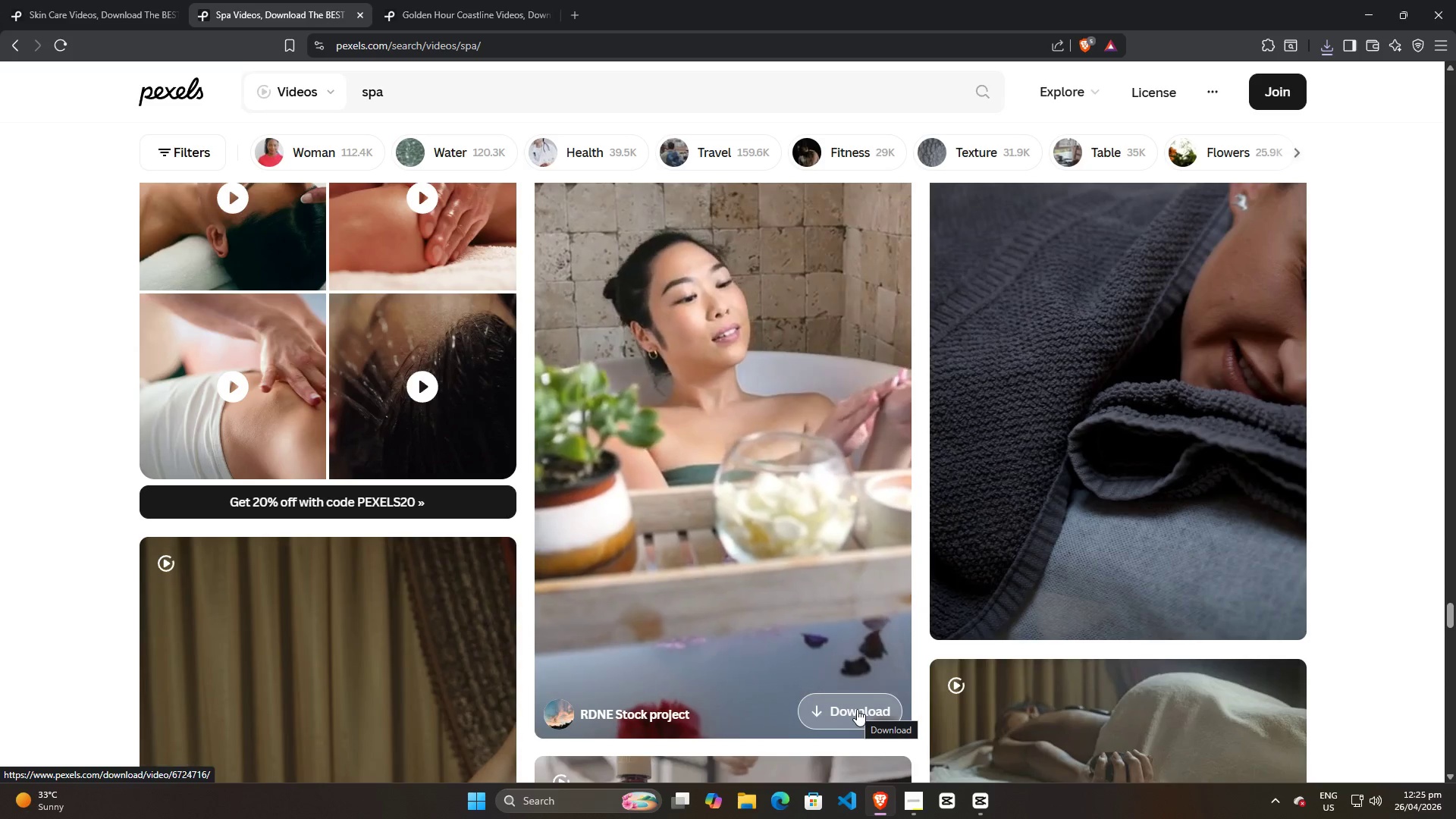 
left_click([857, 709])
 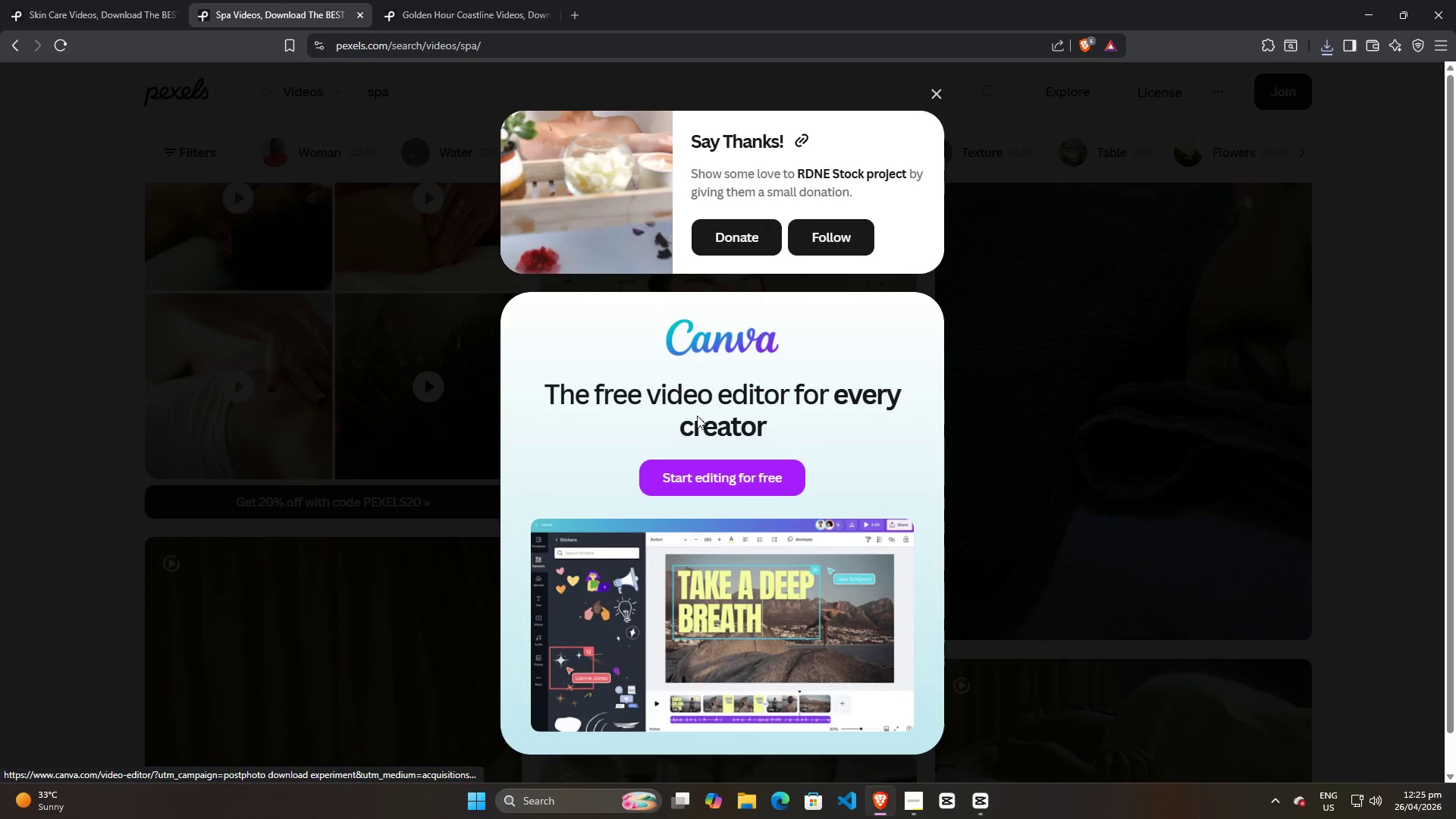 
left_click([607, 376])
 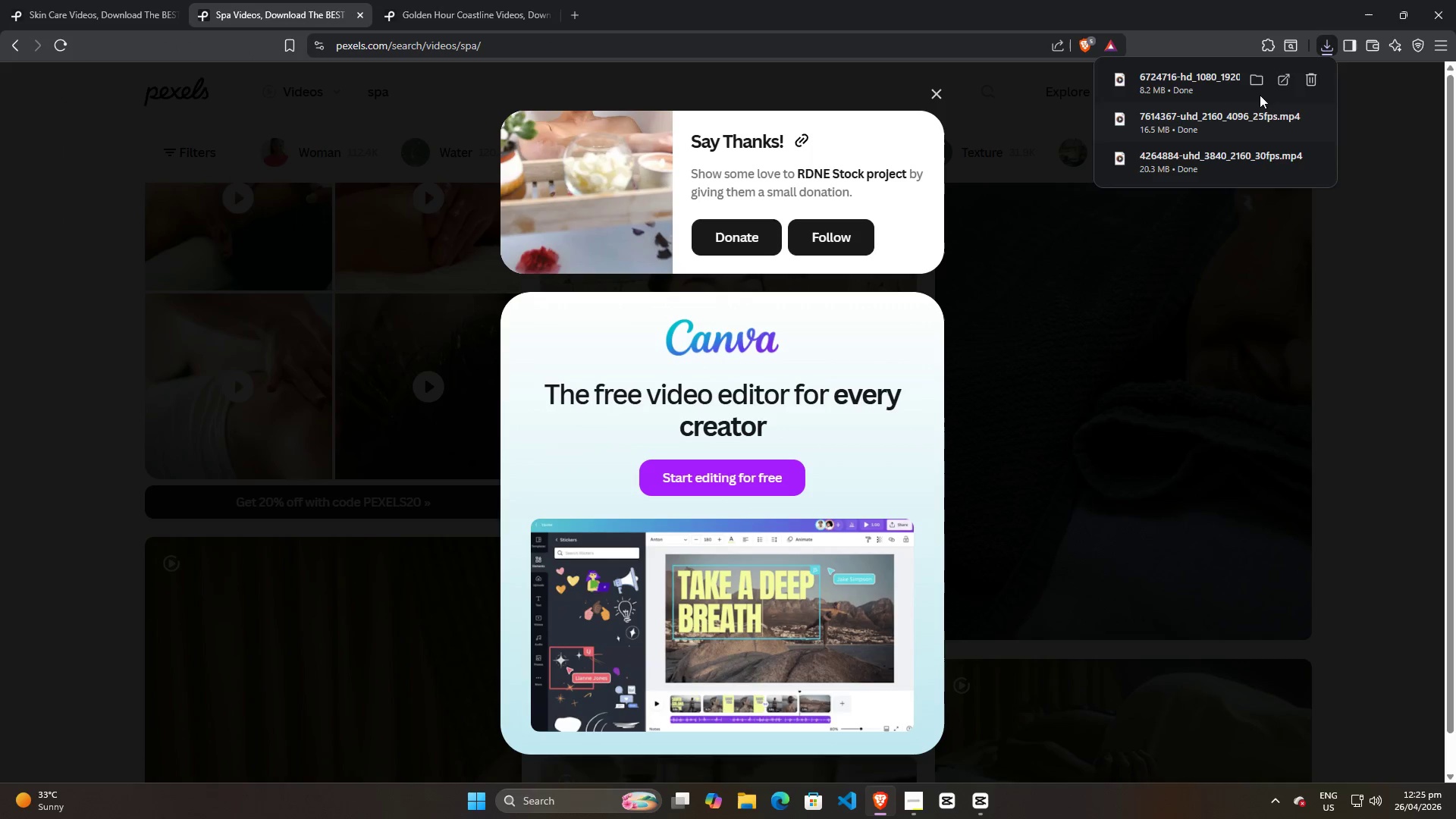 
left_click_drag(start_coordinate=[1219, 80], to_coordinate=[429, 425])
 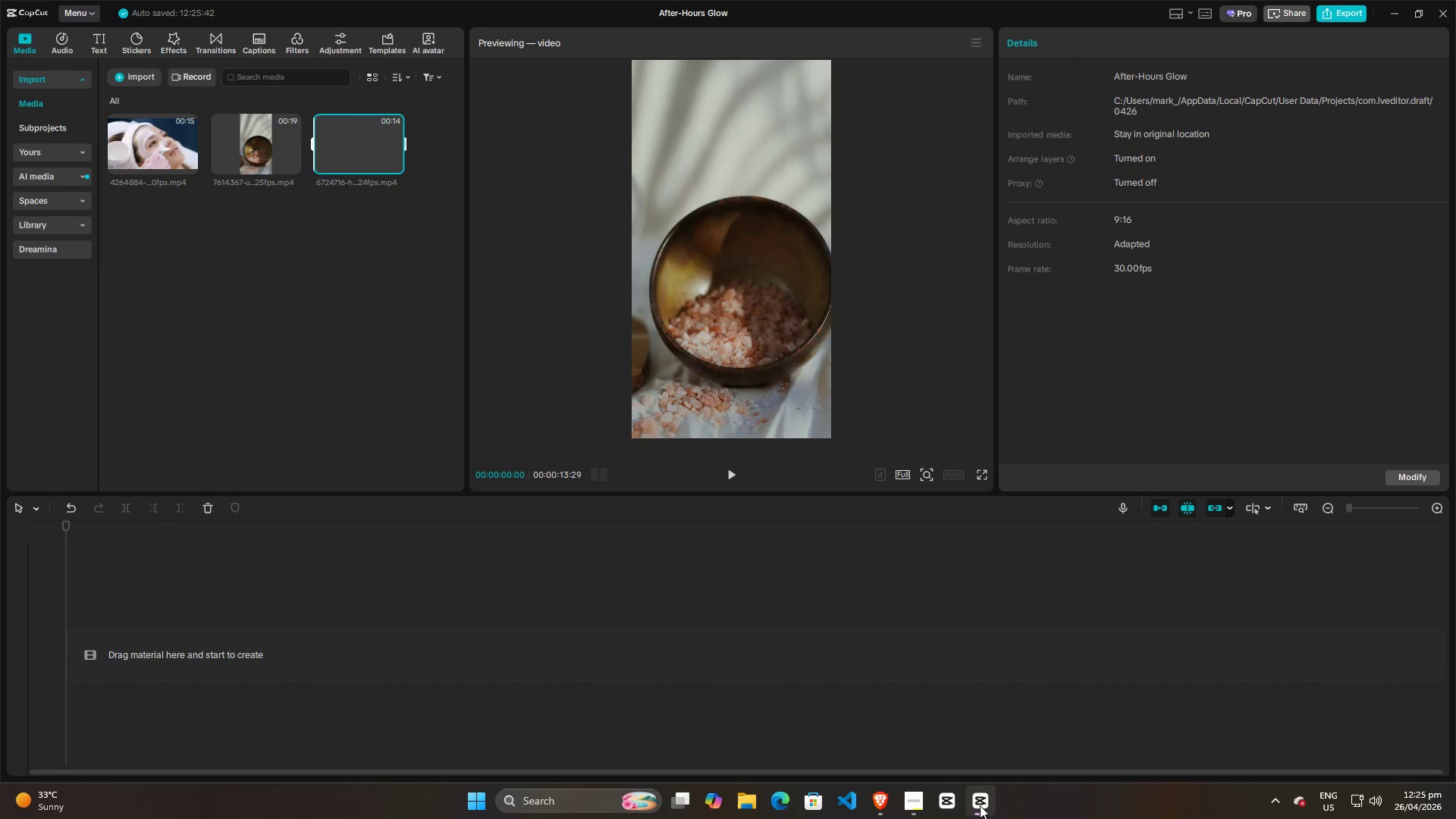 
key(Alt+AltLeft)
 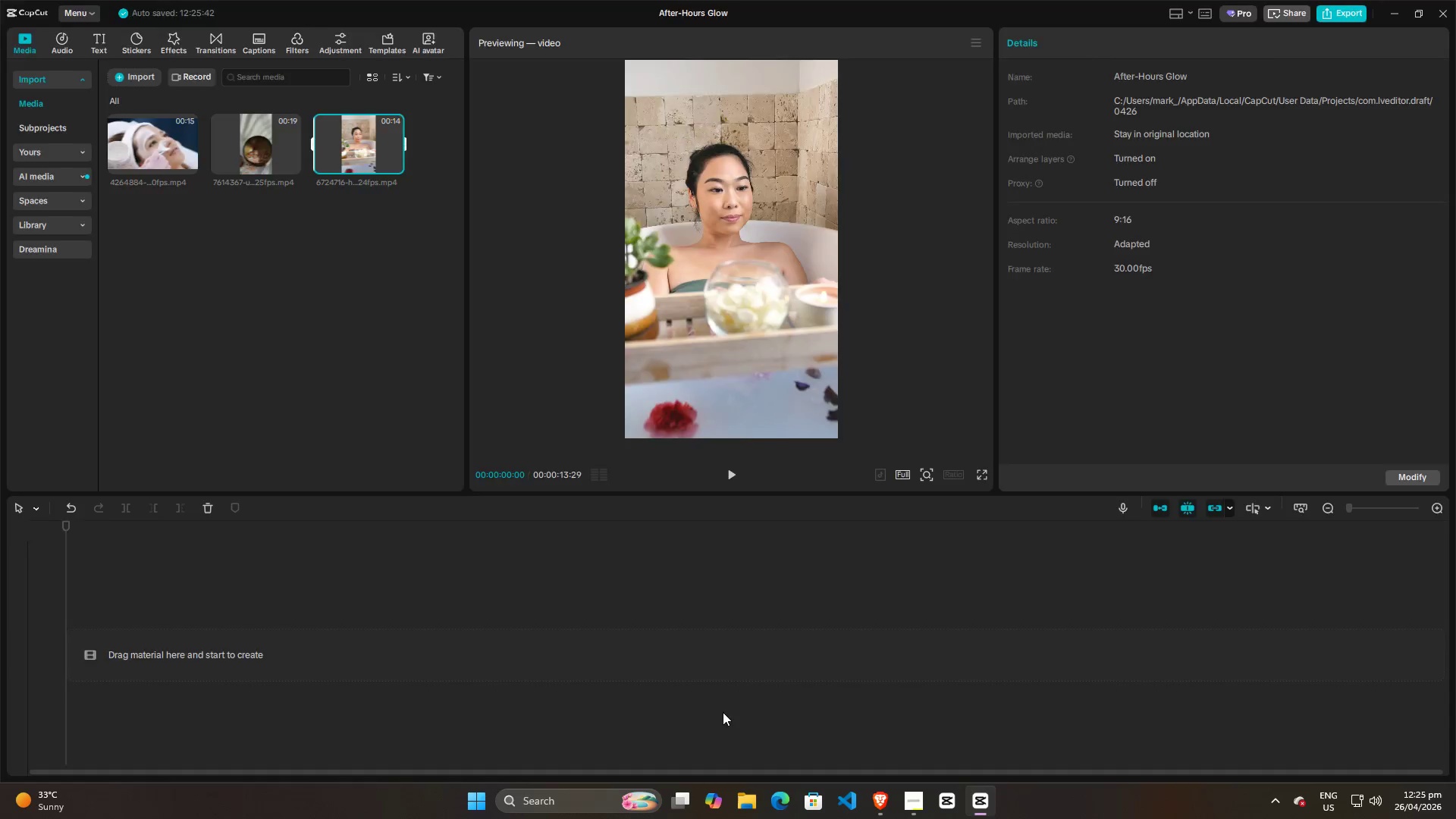 
key(Alt+Tab)
 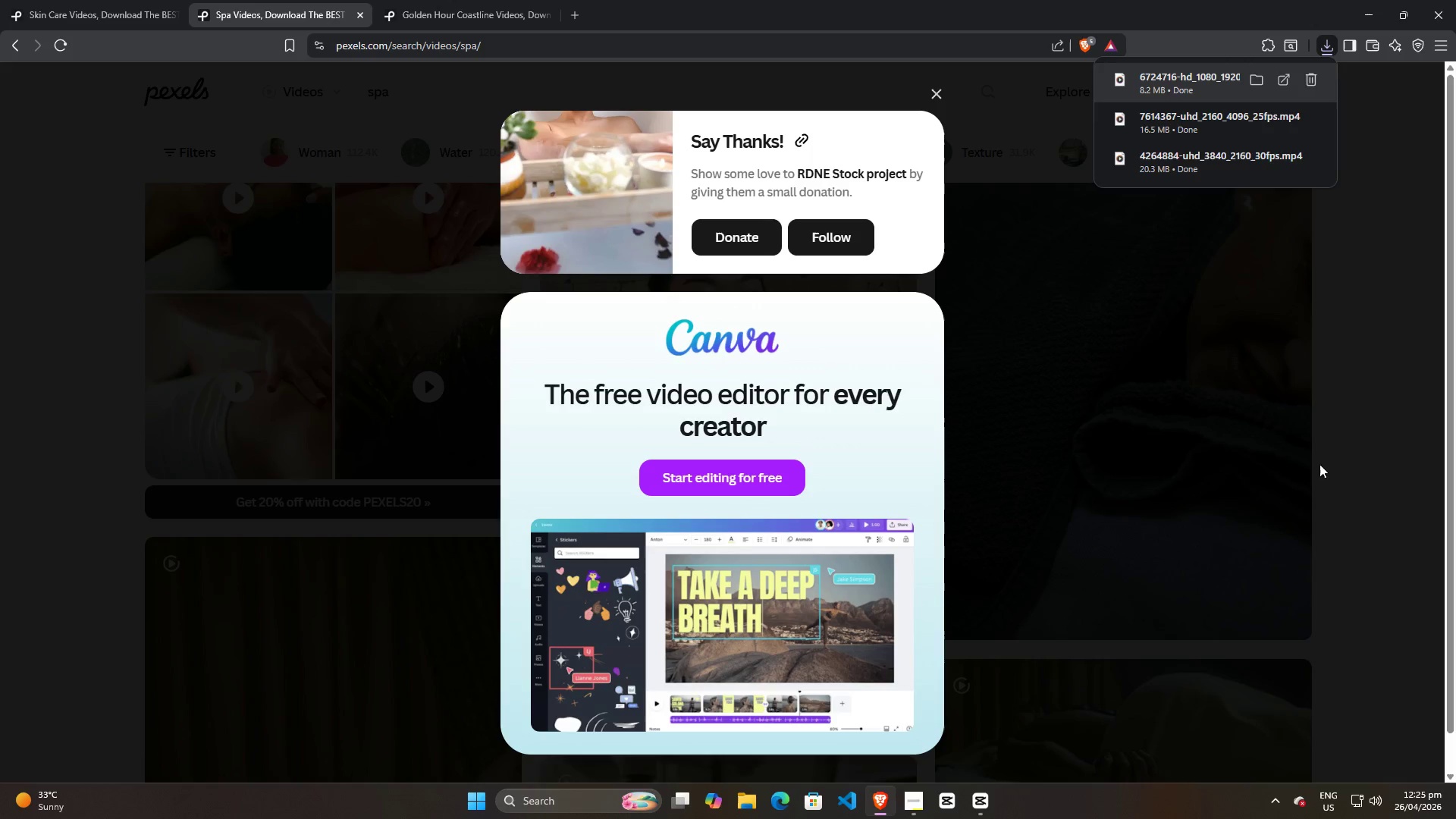 
left_click([1363, 435])
 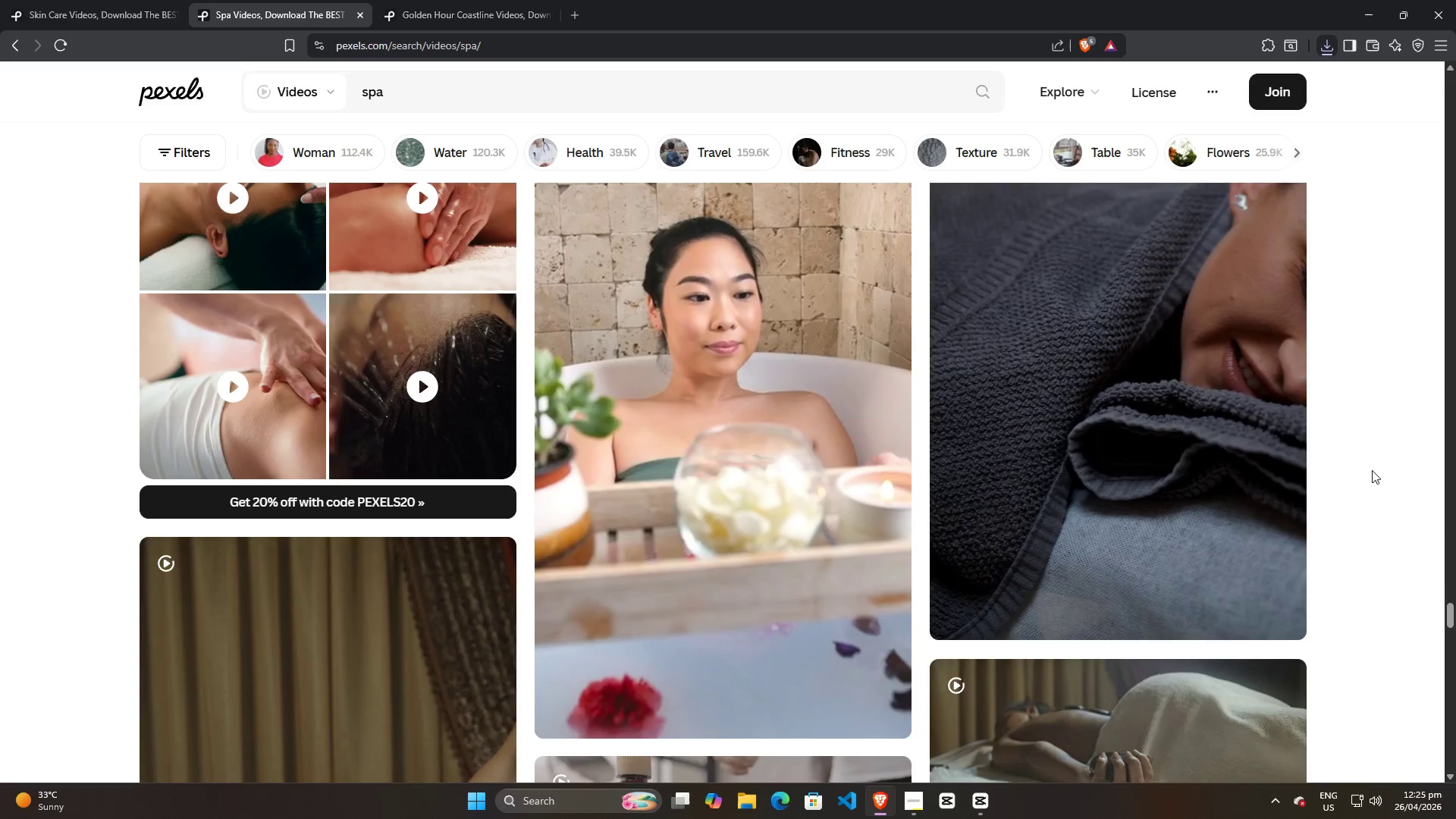 
scroll: coordinate [1326, 410], scroll_direction: down, amount: 23.0
 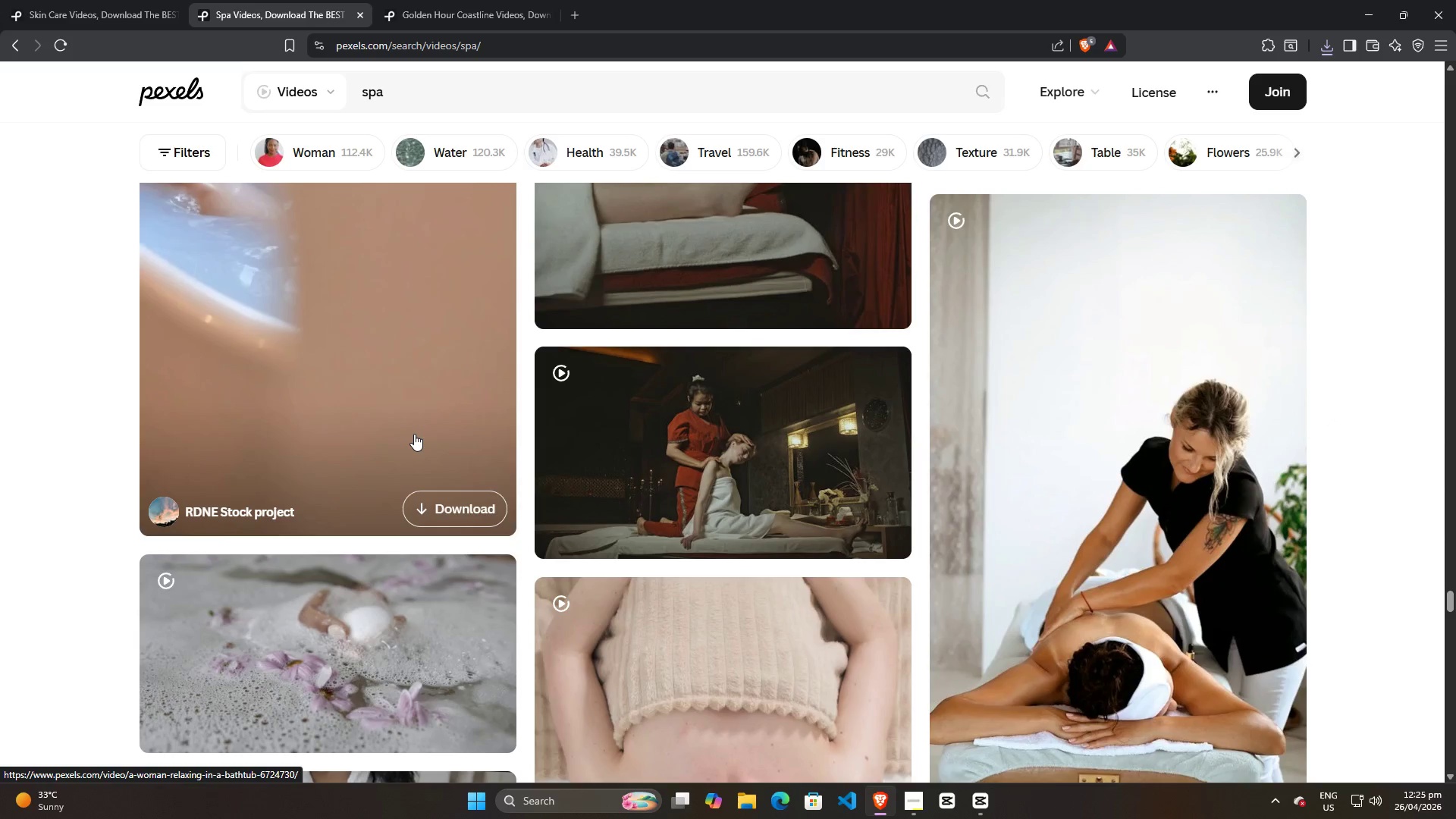 
scroll: coordinate [370, 382], scroll_direction: up, amount: 3.0
 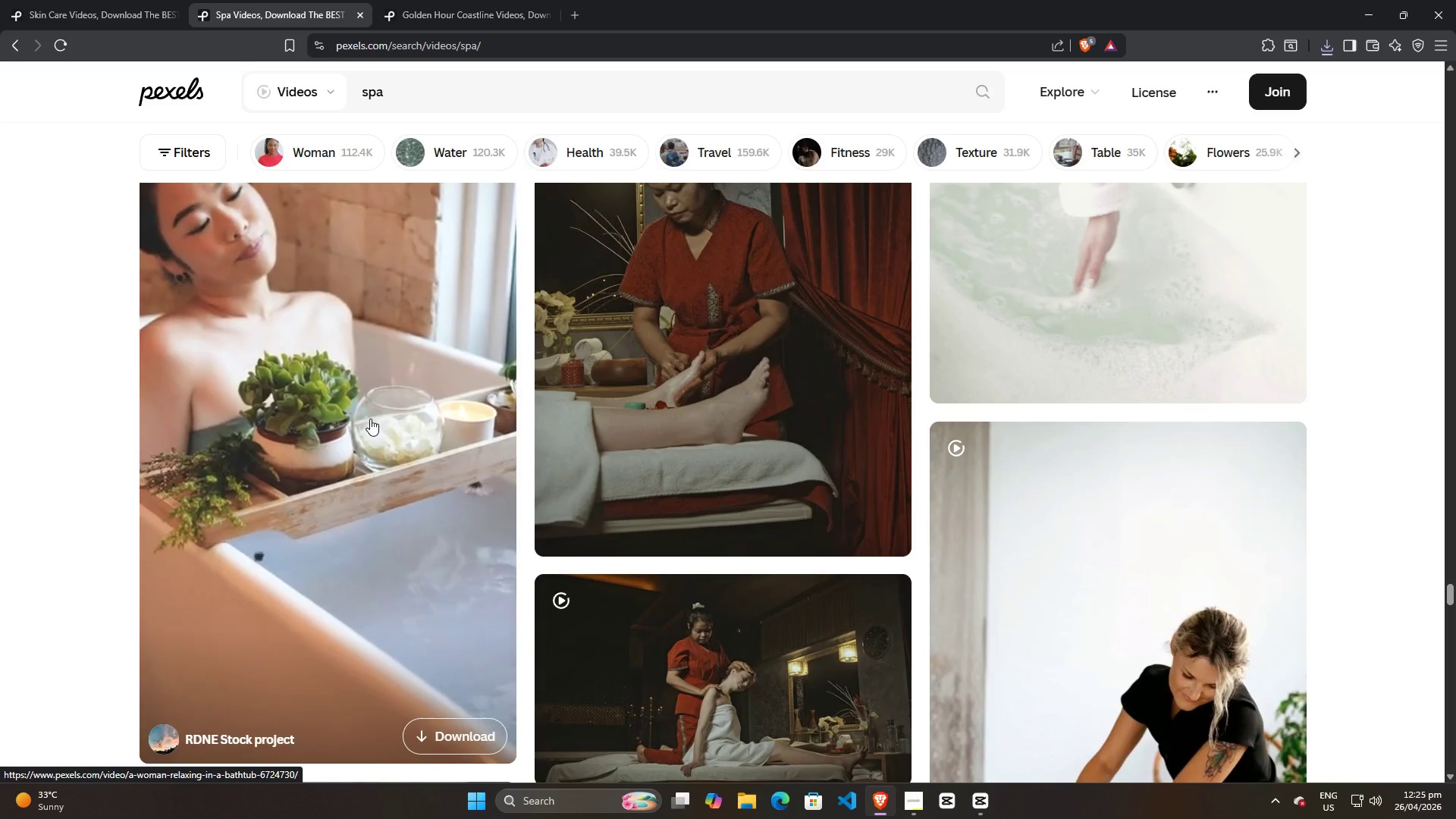 
wait(6.88)
 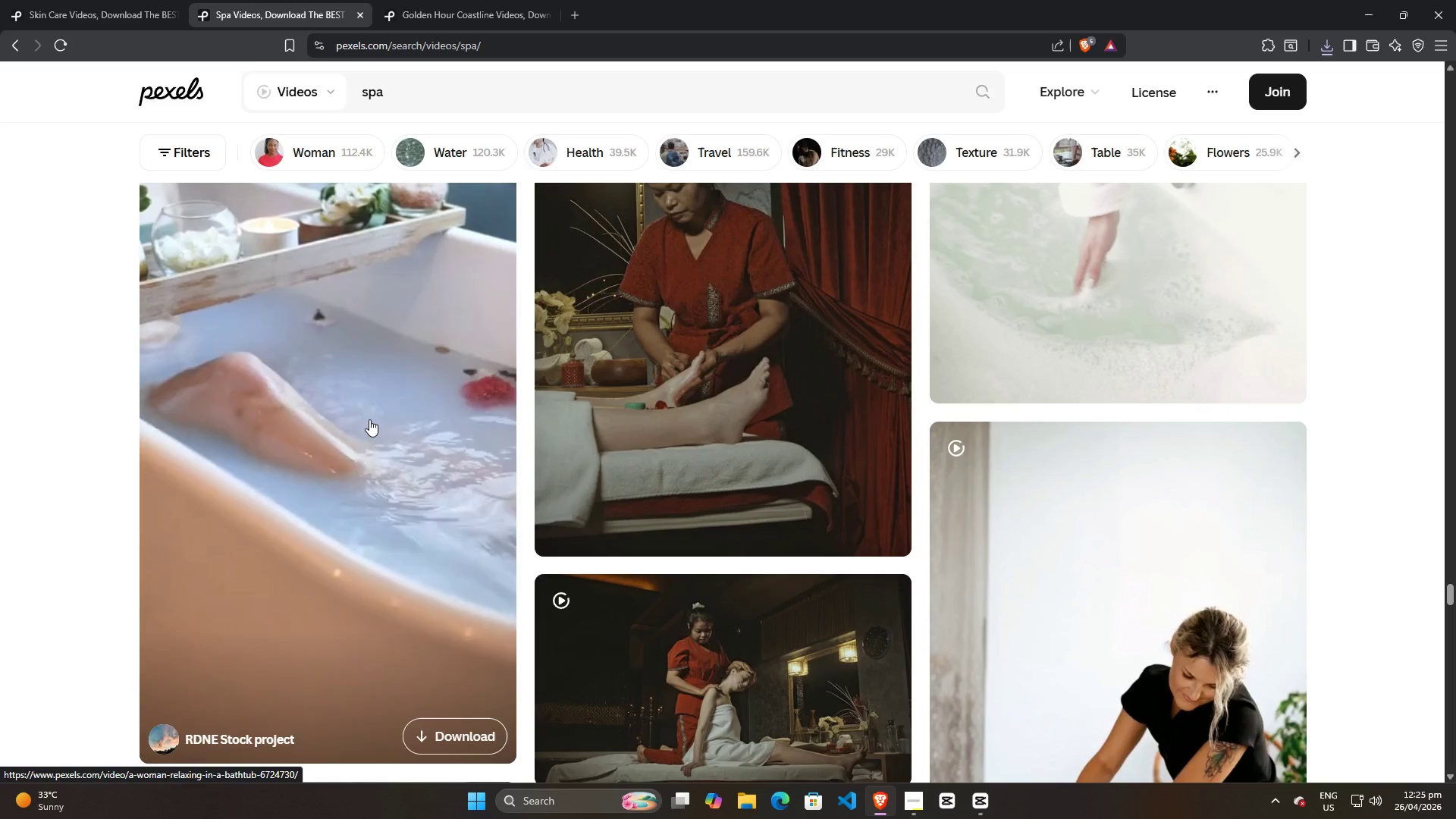 
scroll: coordinate [370, 419], scroll_direction: down, amount: 9.0
 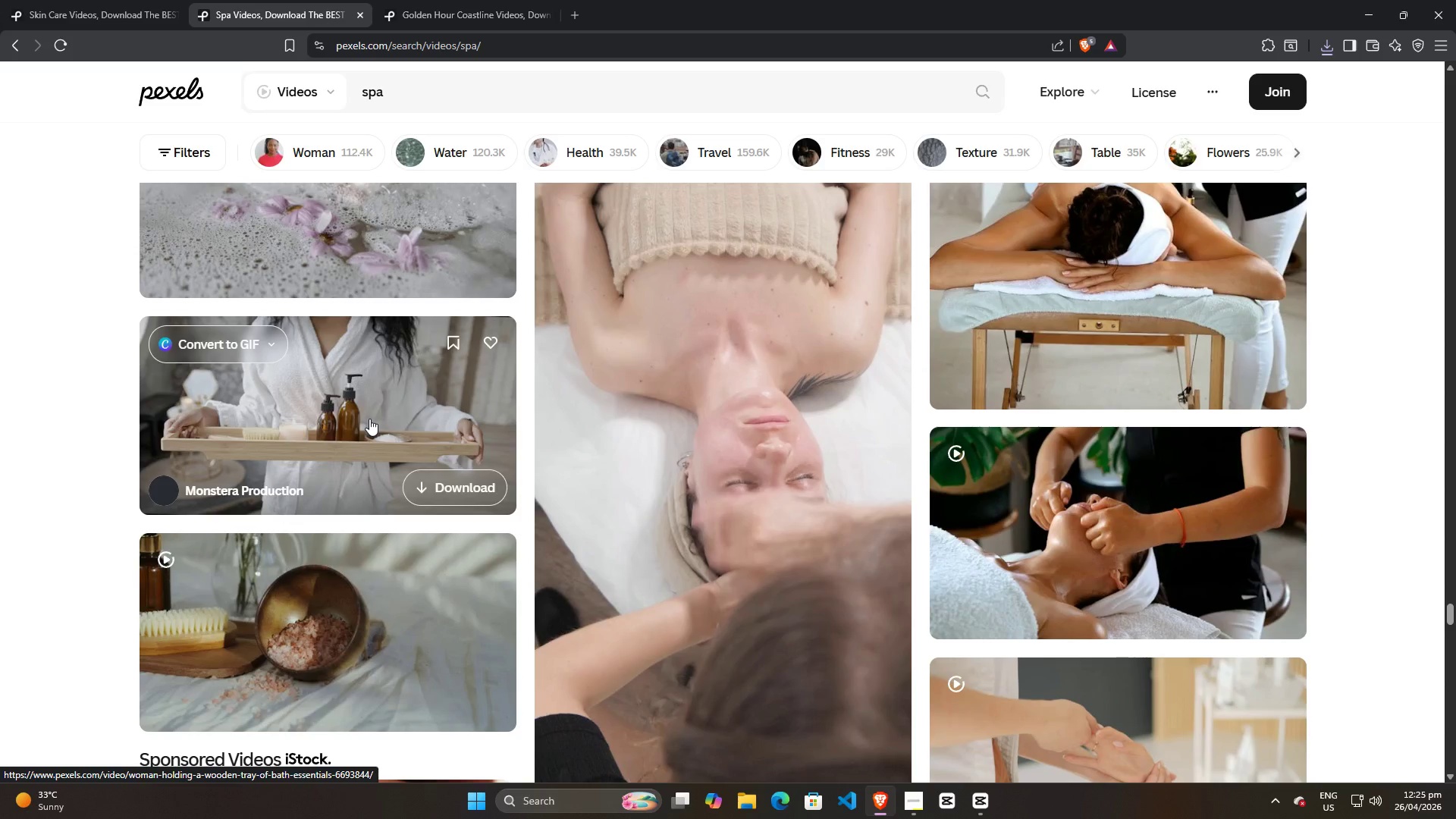 
scroll: coordinate [369, 419], scroll_direction: up, amount: 7.0
 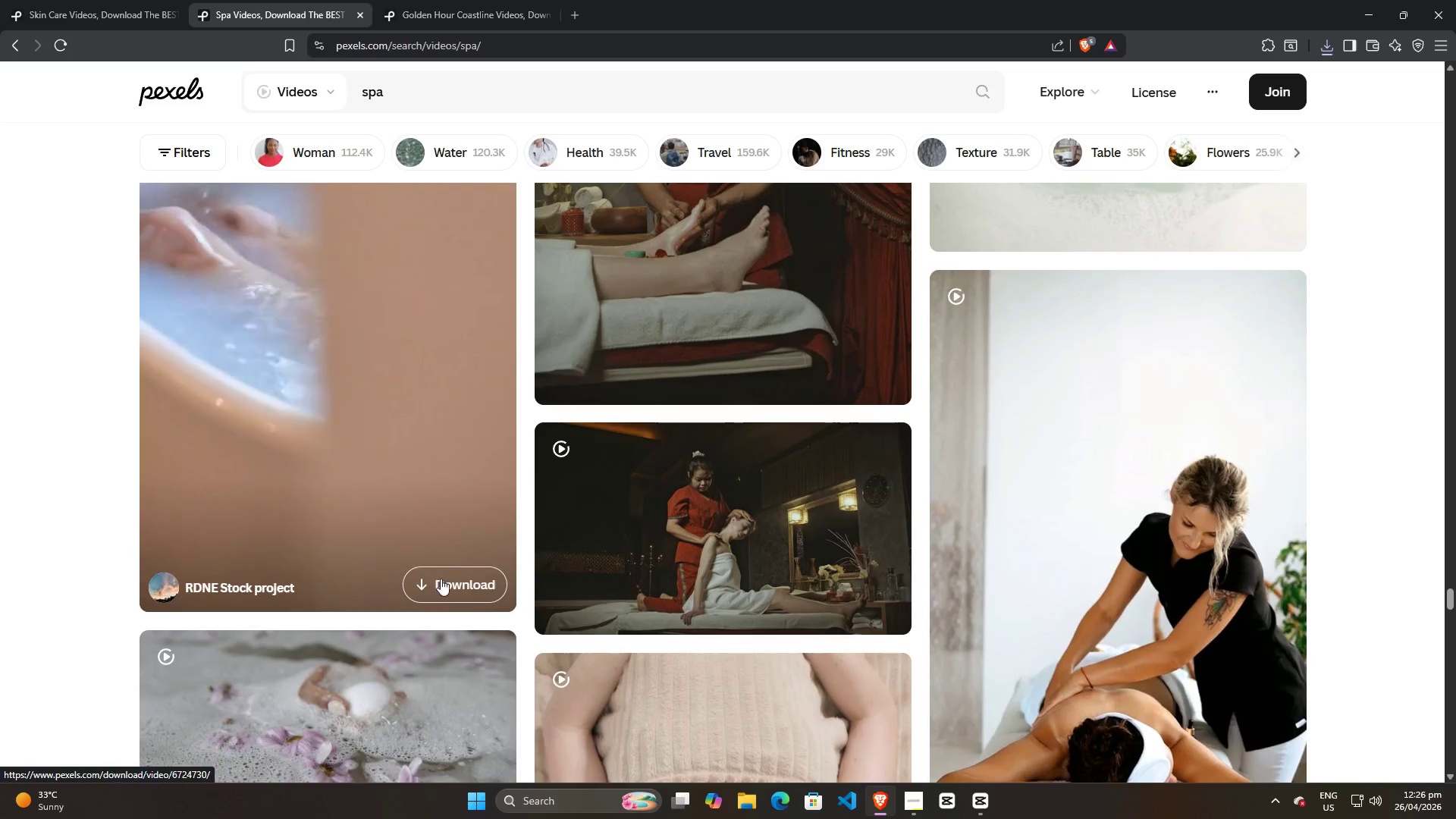 
left_click([444, 586])
 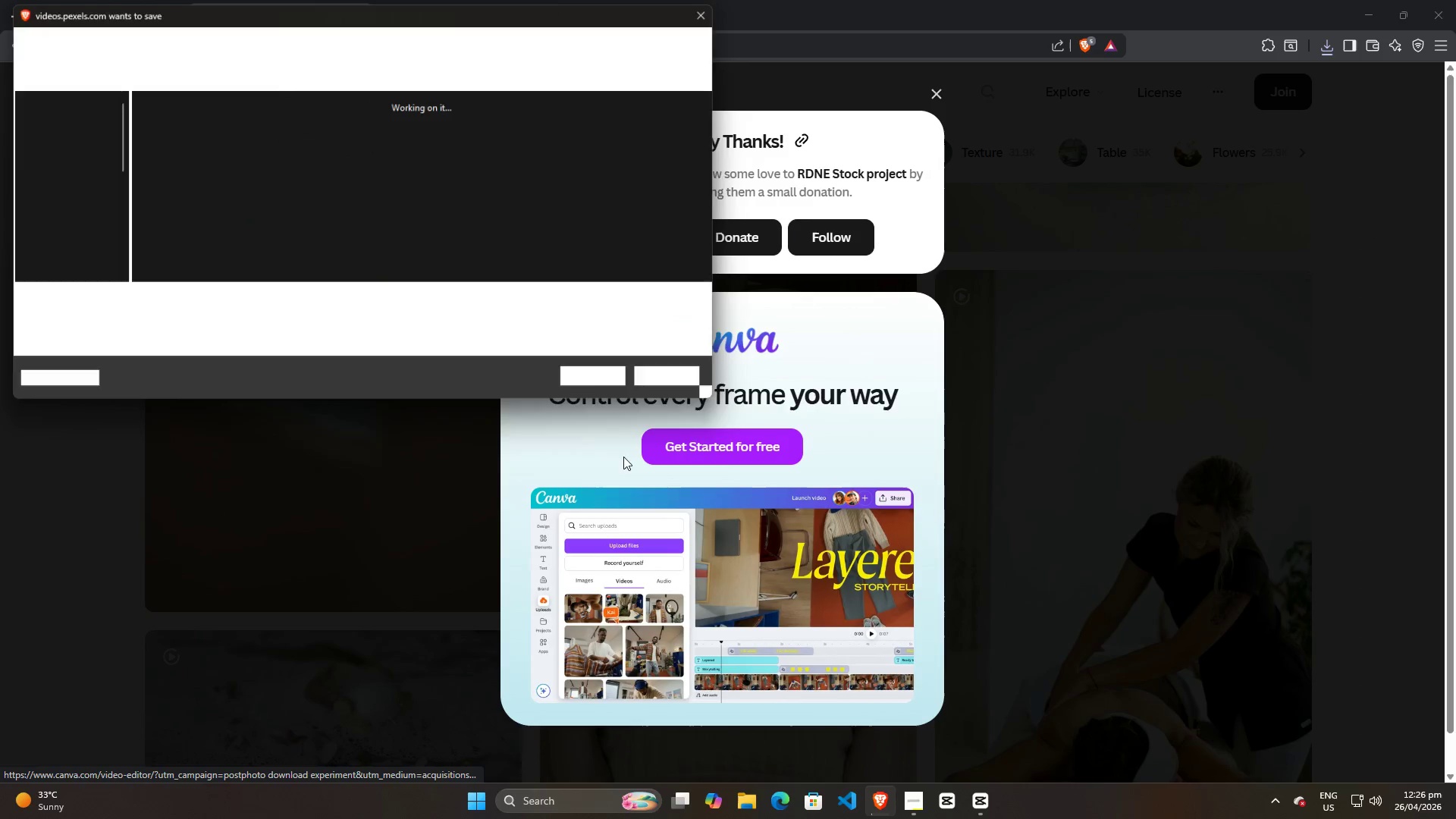 
left_click([601, 384])
 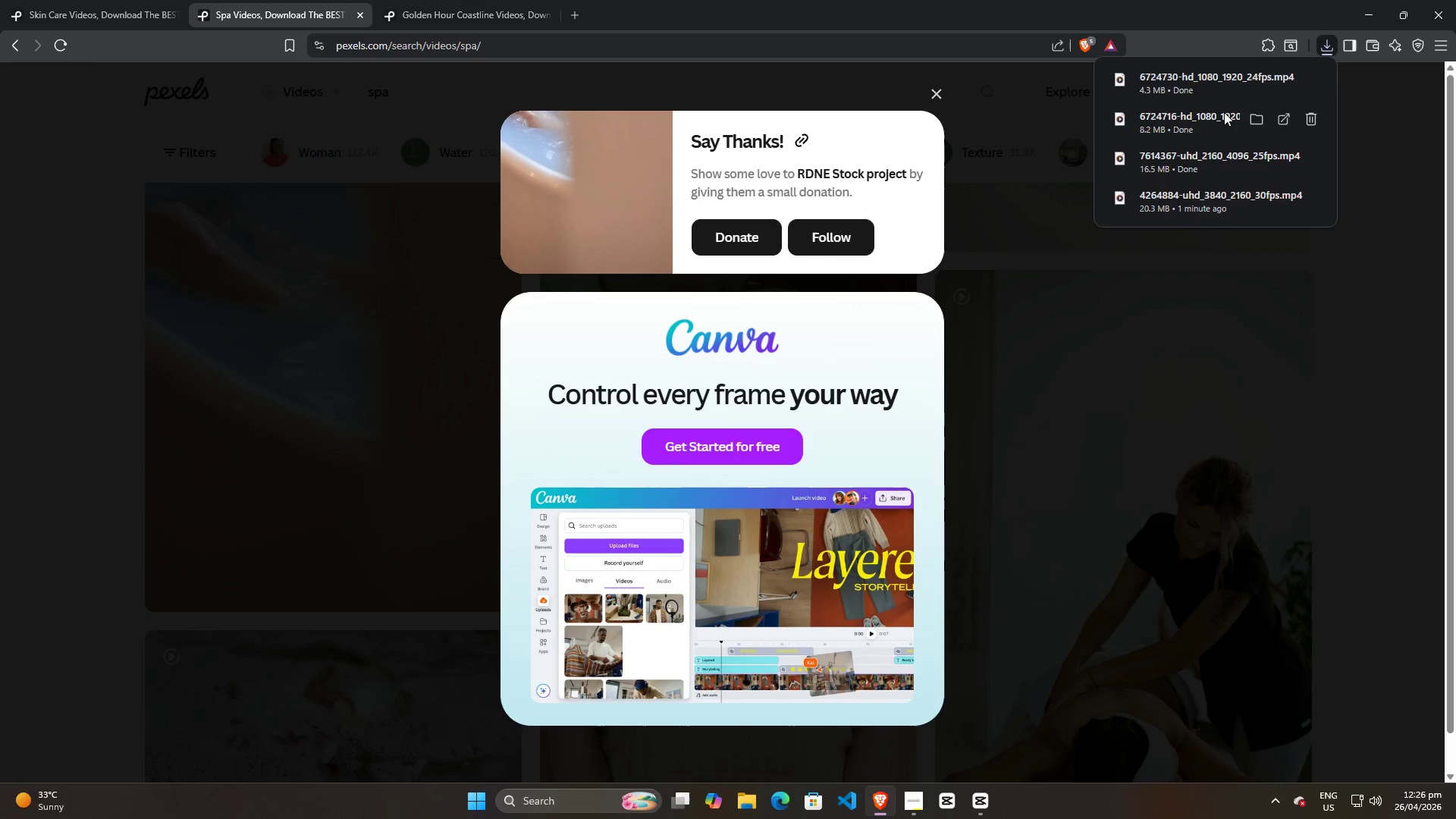 
left_click_drag(start_coordinate=[1214, 83], to_coordinate=[308, 307])
 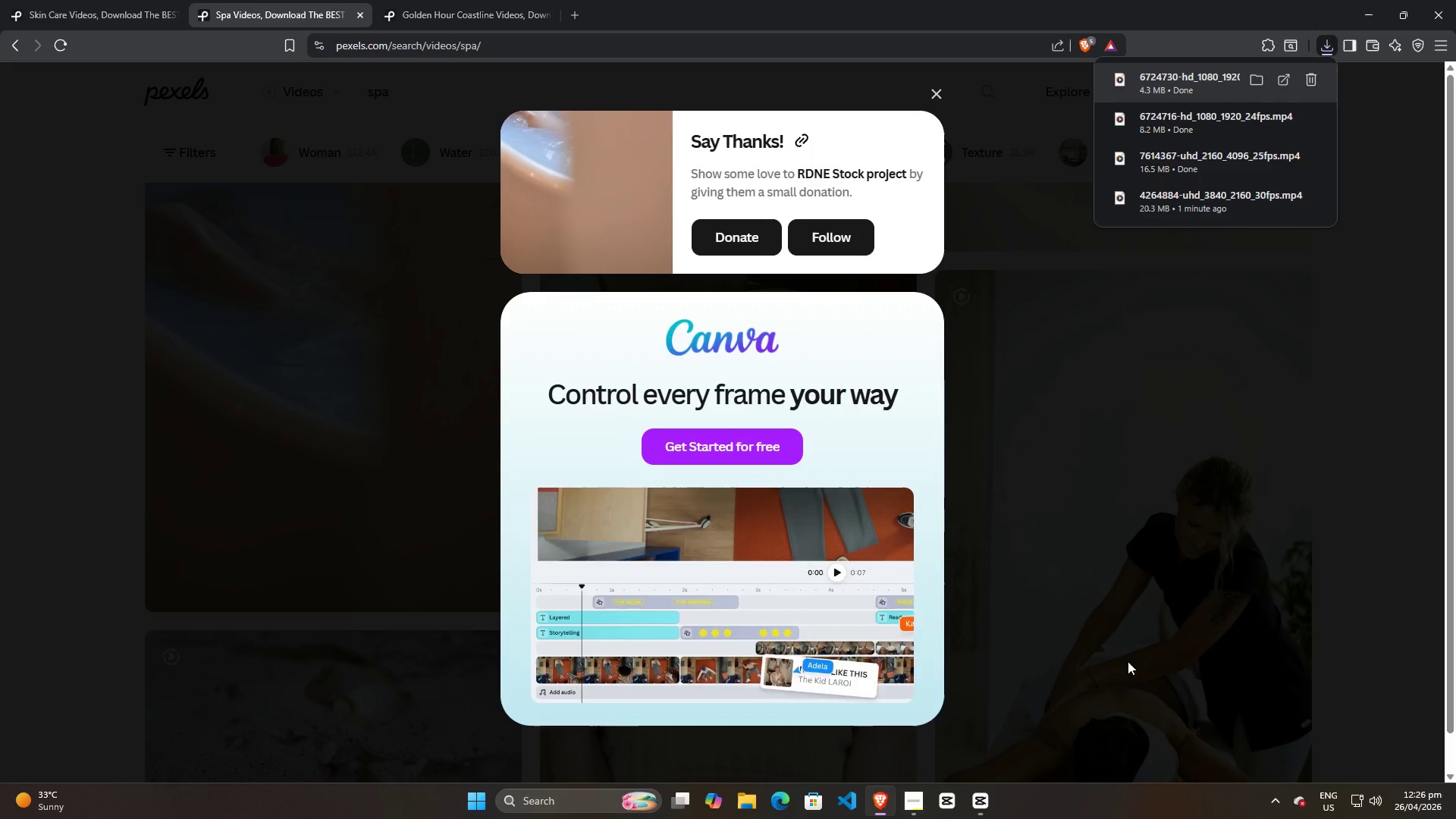 
double_click([1399, 525])
 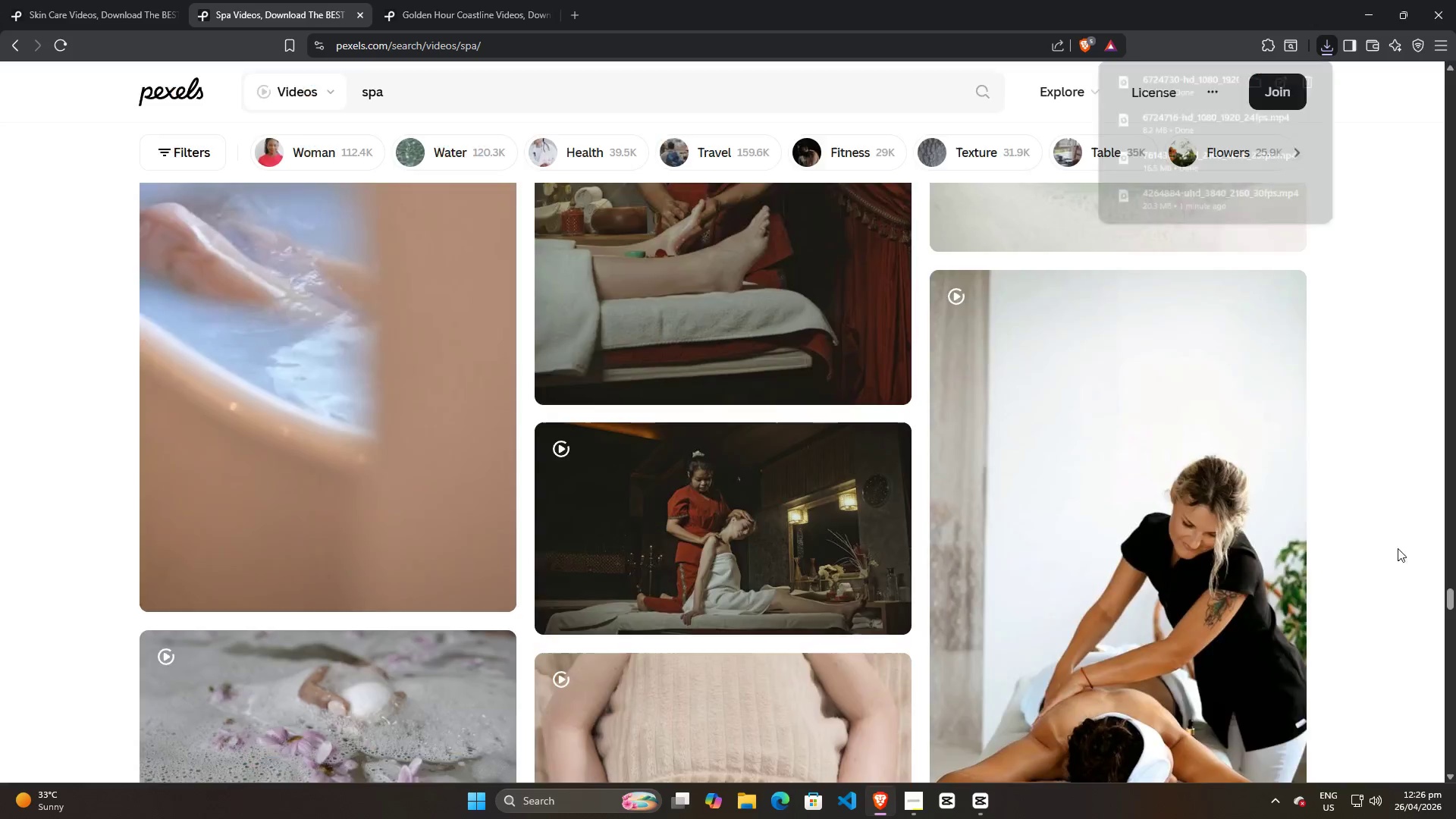 
scroll: coordinate [1037, 495], scroll_direction: down, amount: 31.0
 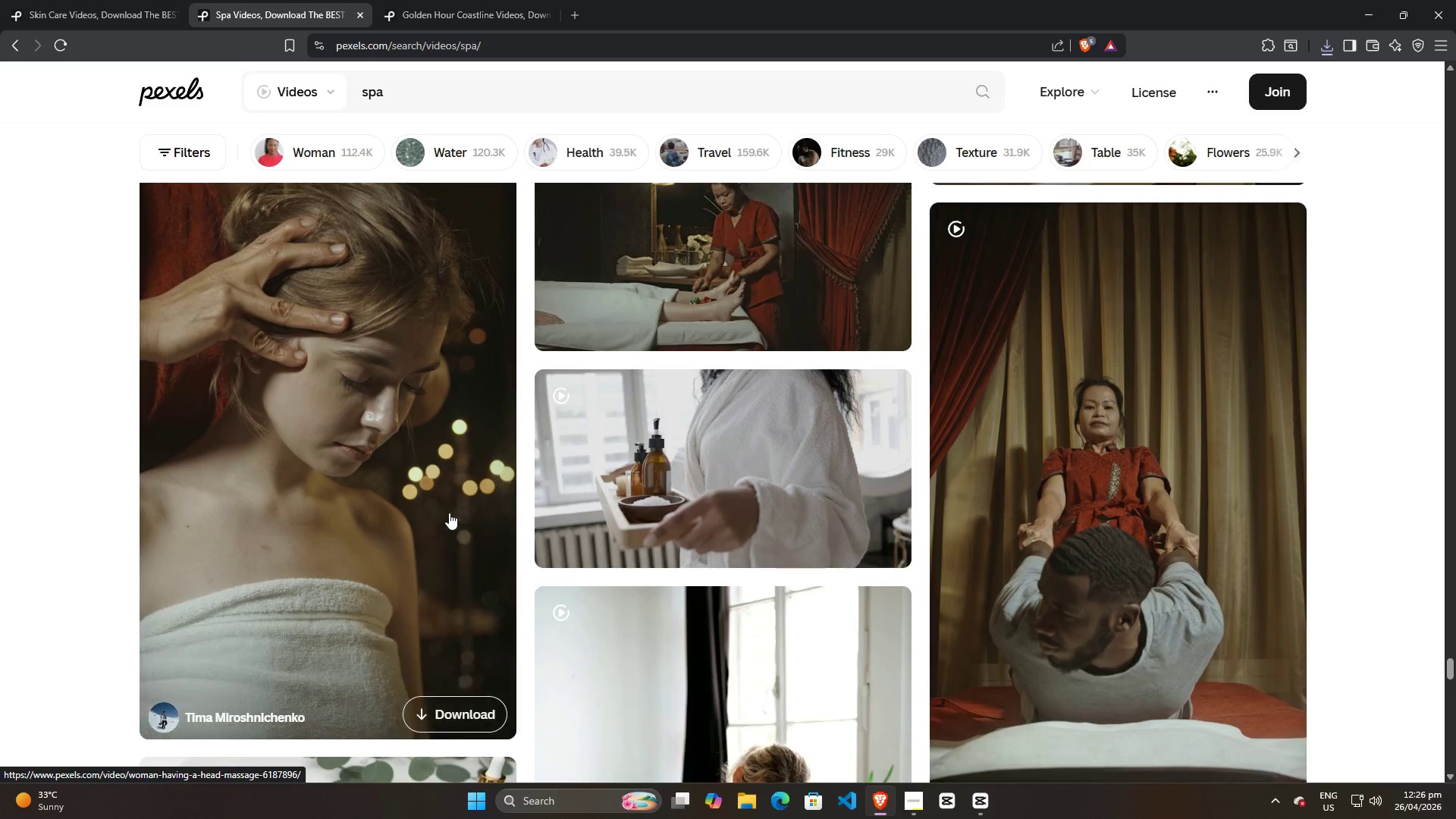 
scroll: coordinate [452, 507], scroll_direction: down, amount: 4.0
 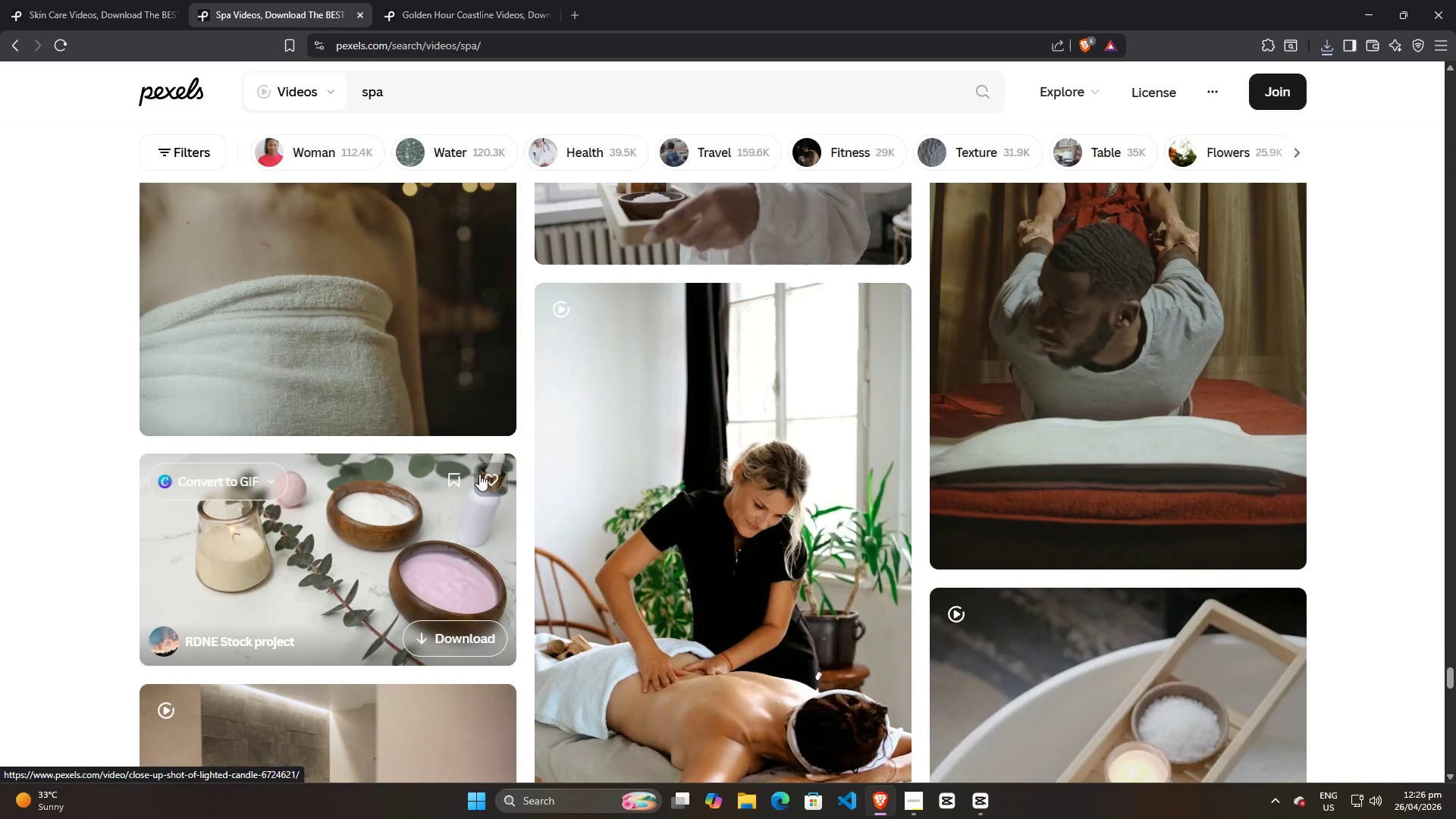 
scroll: coordinate [653, 524], scroll_direction: up, amount: 3.0
 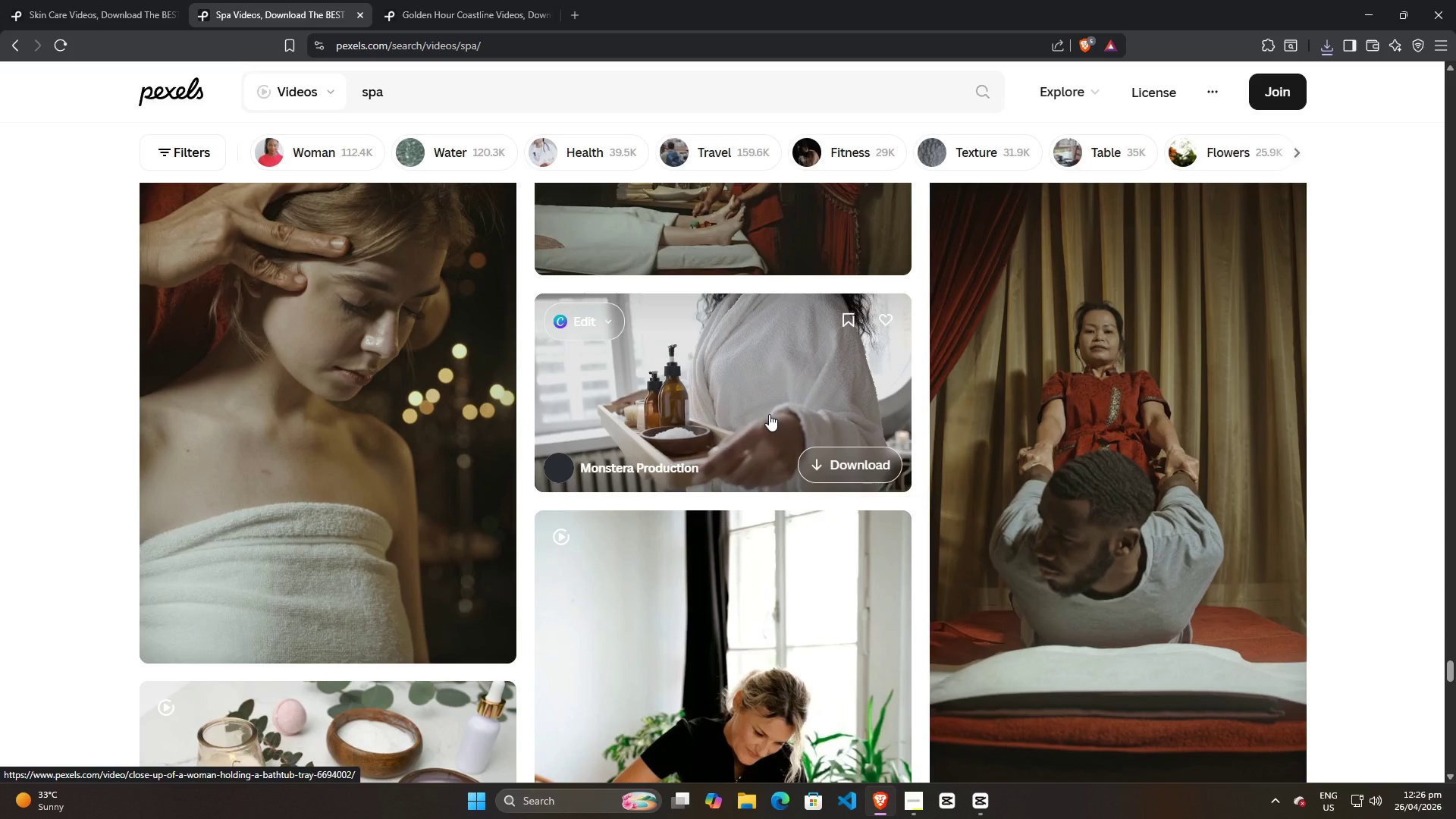 
wait(7.01)
 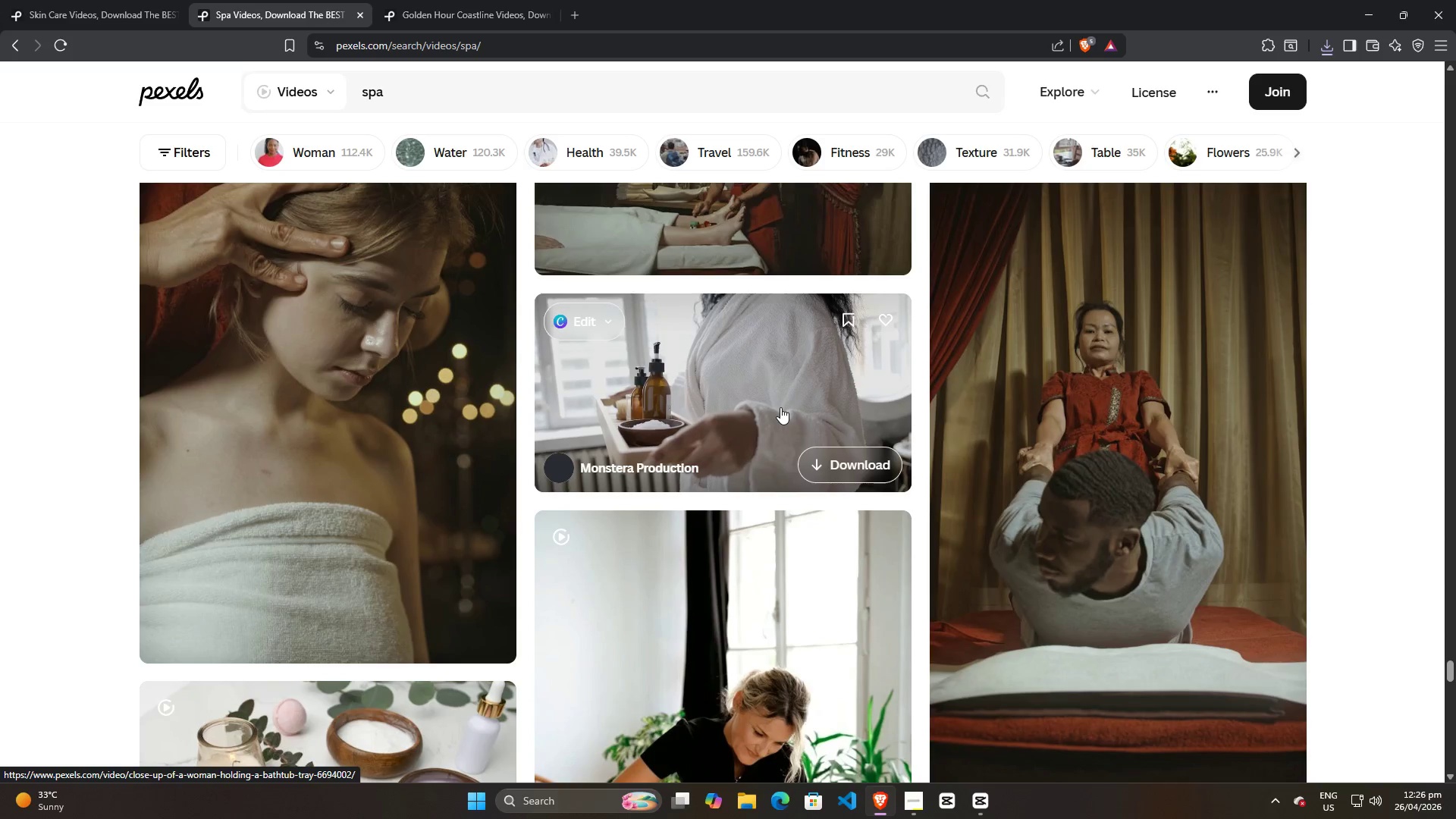 
left_click([848, 453])
 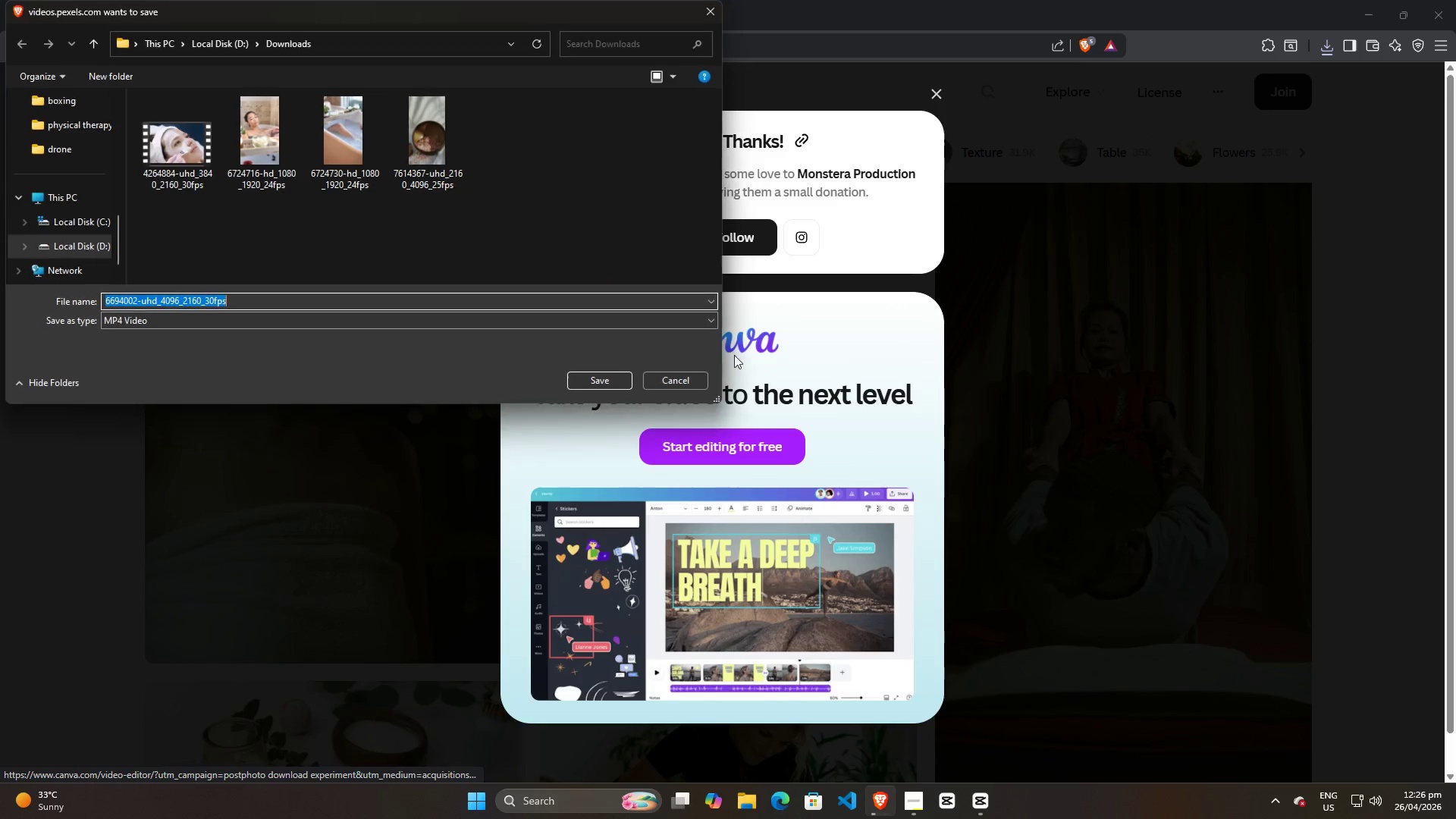 
left_click([610, 382])
 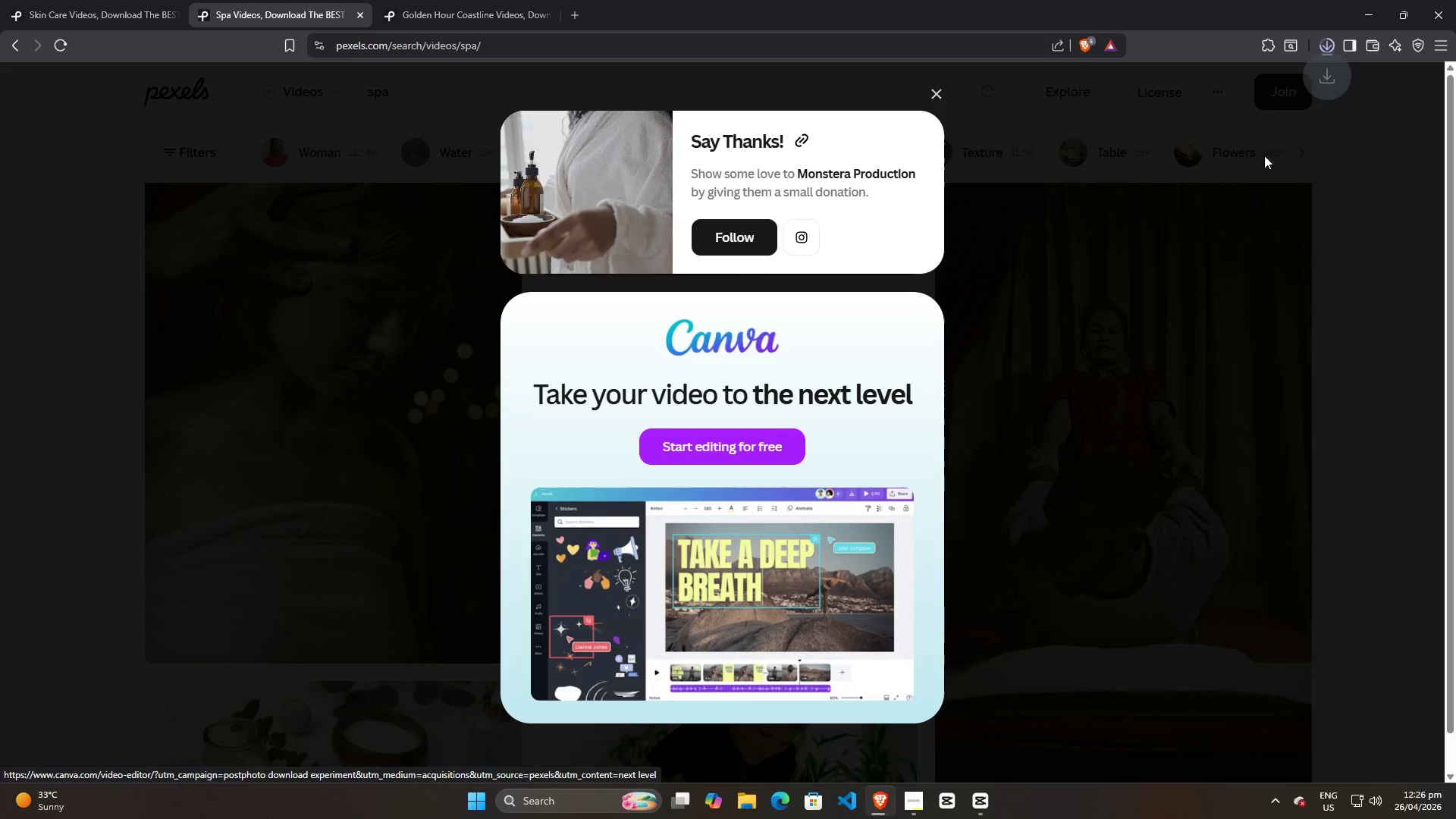 
left_click([1415, 335])
 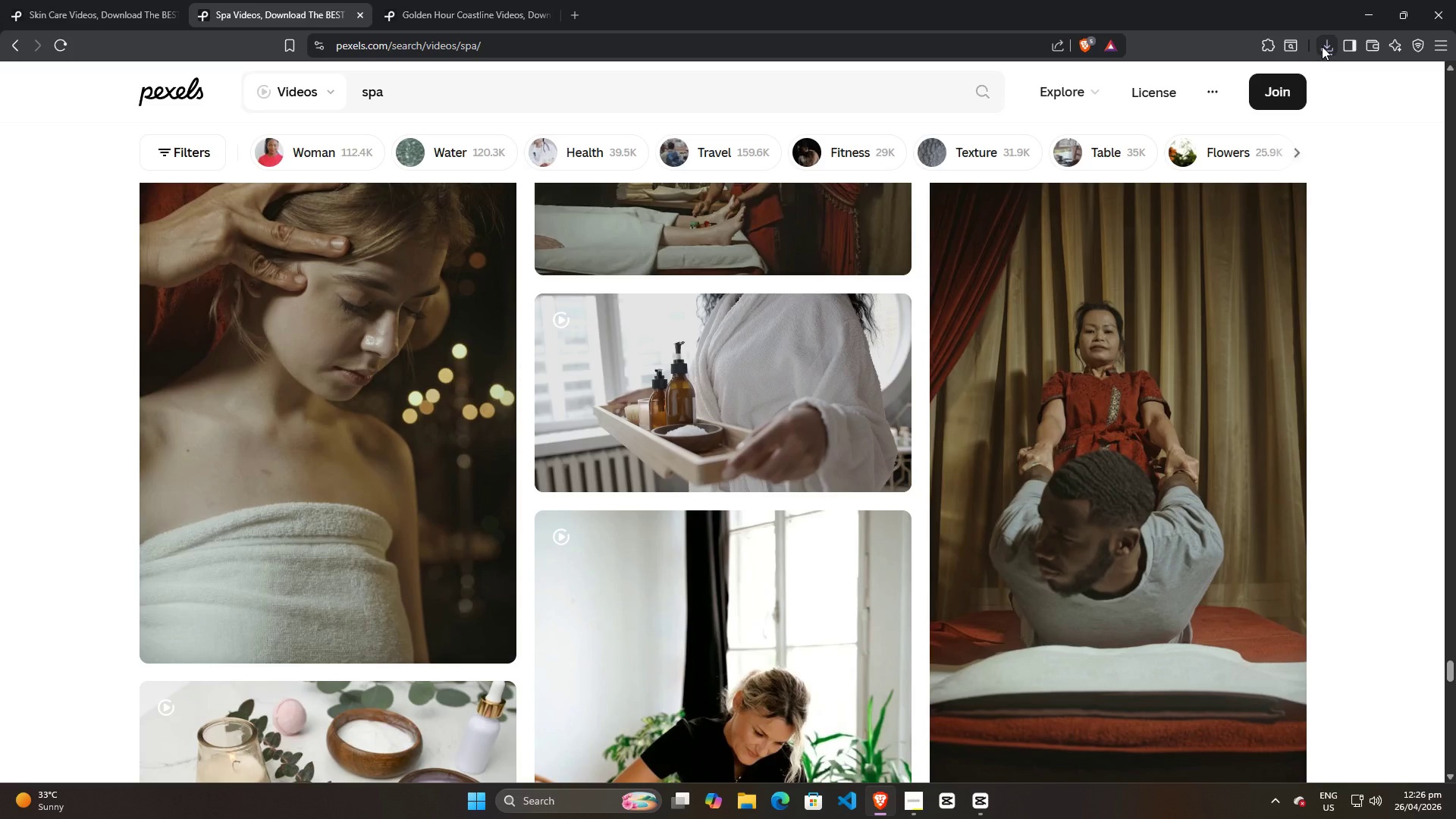 
left_click([1321, 45])
 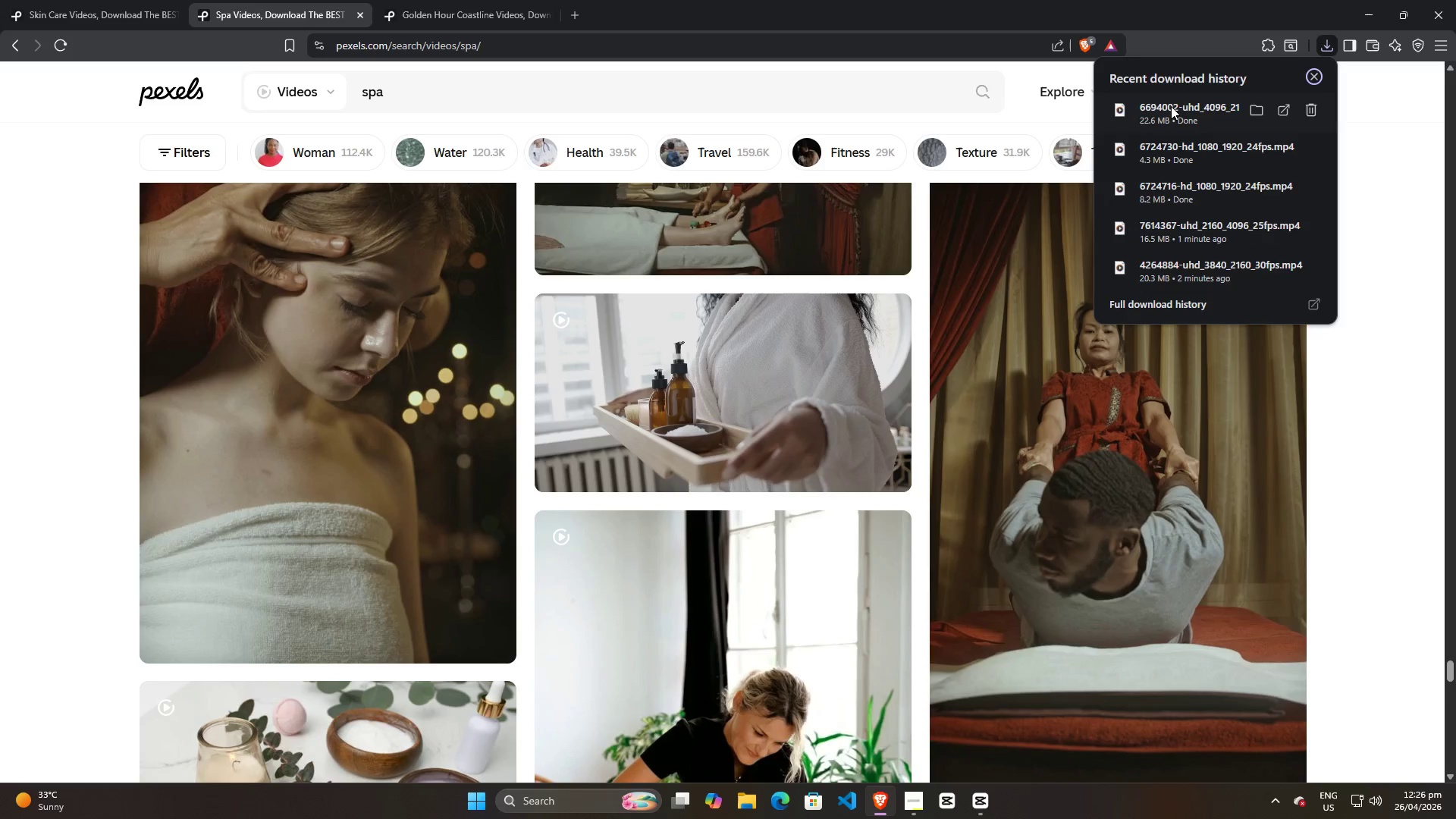 
left_click_drag(start_coordinate=[1174, 105], to_coordinate=[347, 284])
 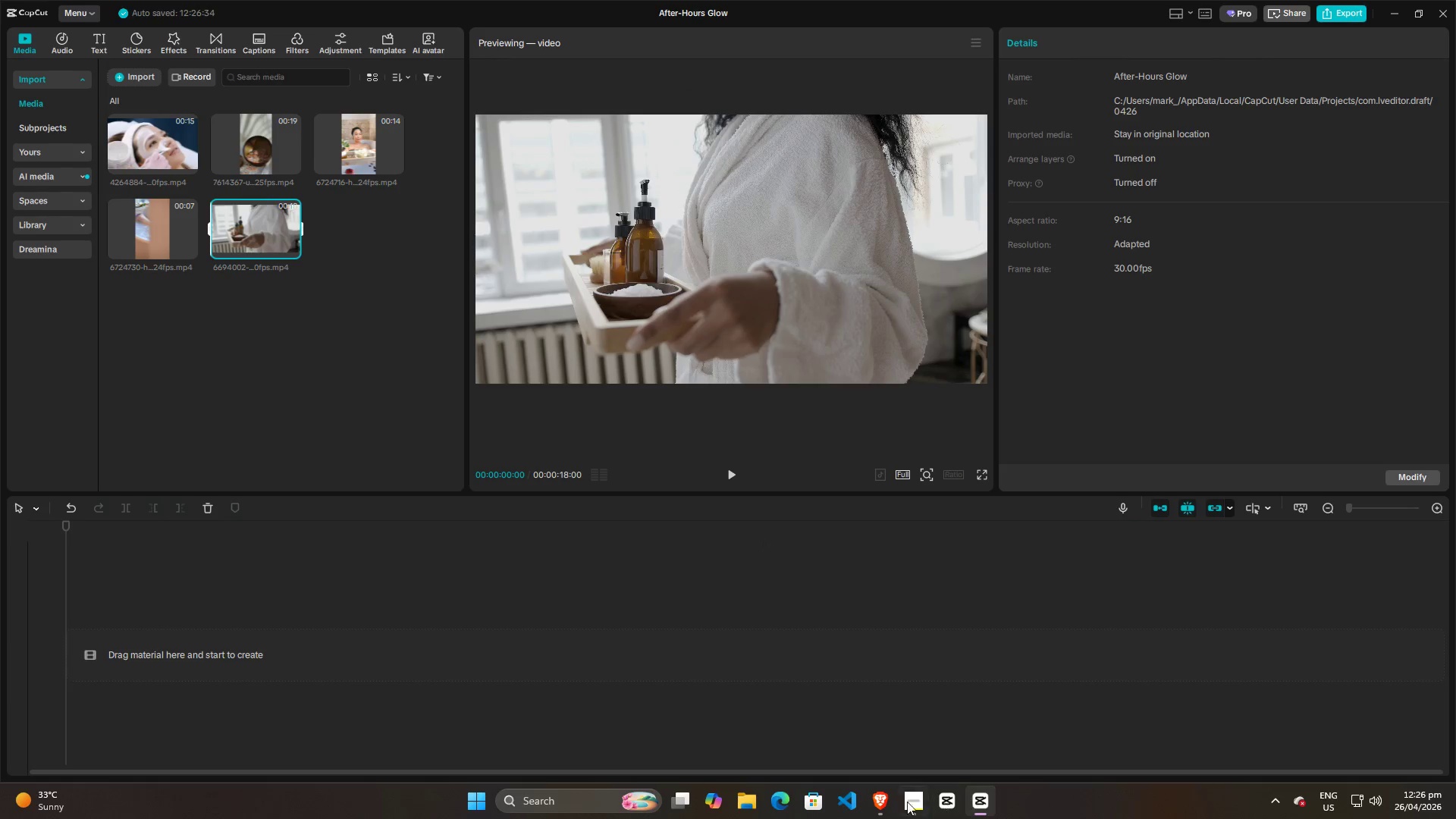 
left_click([889, 806])
 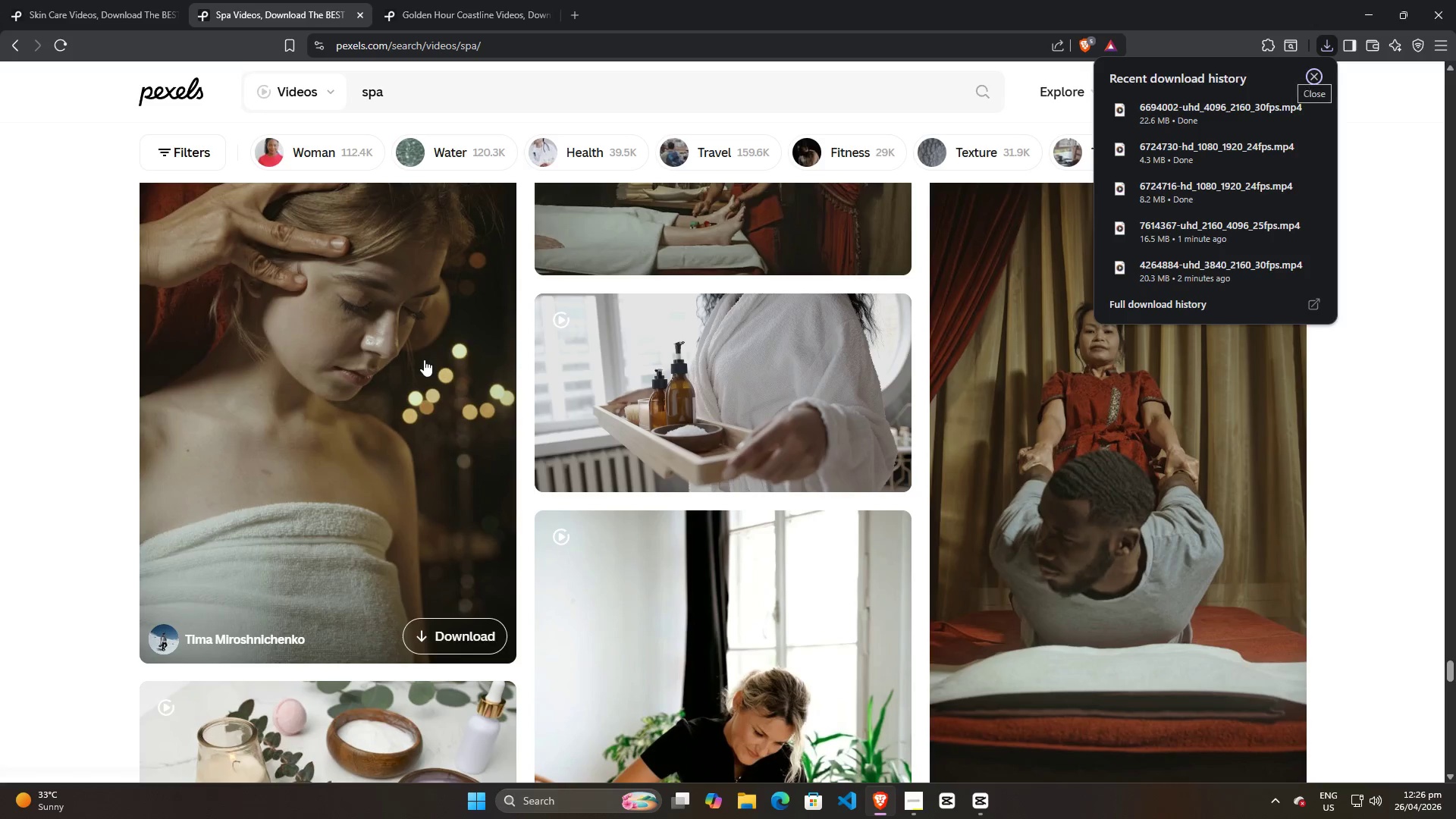 
scroll: coordinate [400, 468], scroll_direction: down, amount: 4.0
 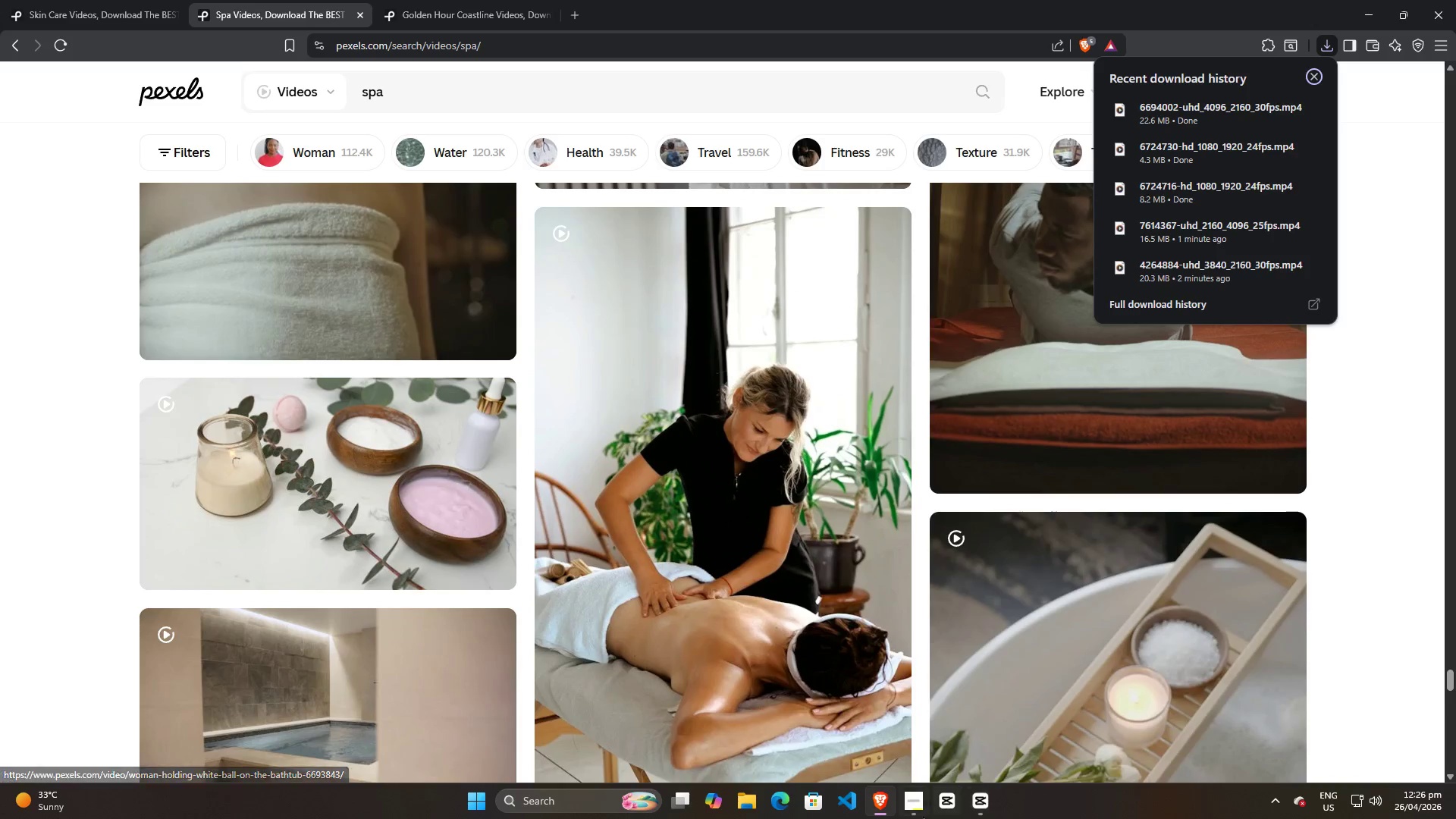 
left_click([921, 811])